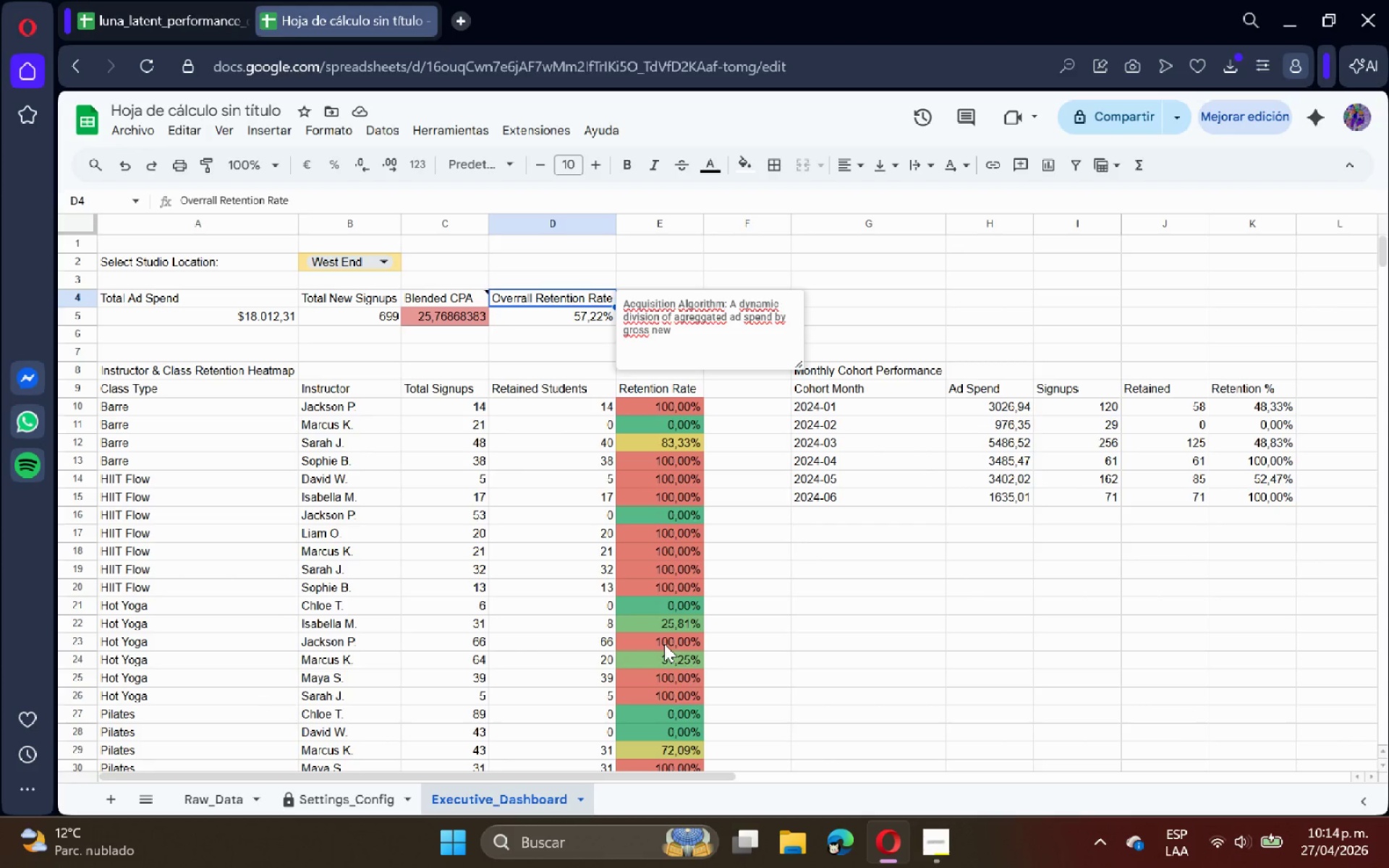 
type( signups, tih)
key(Backspace)
type(ghtly)
 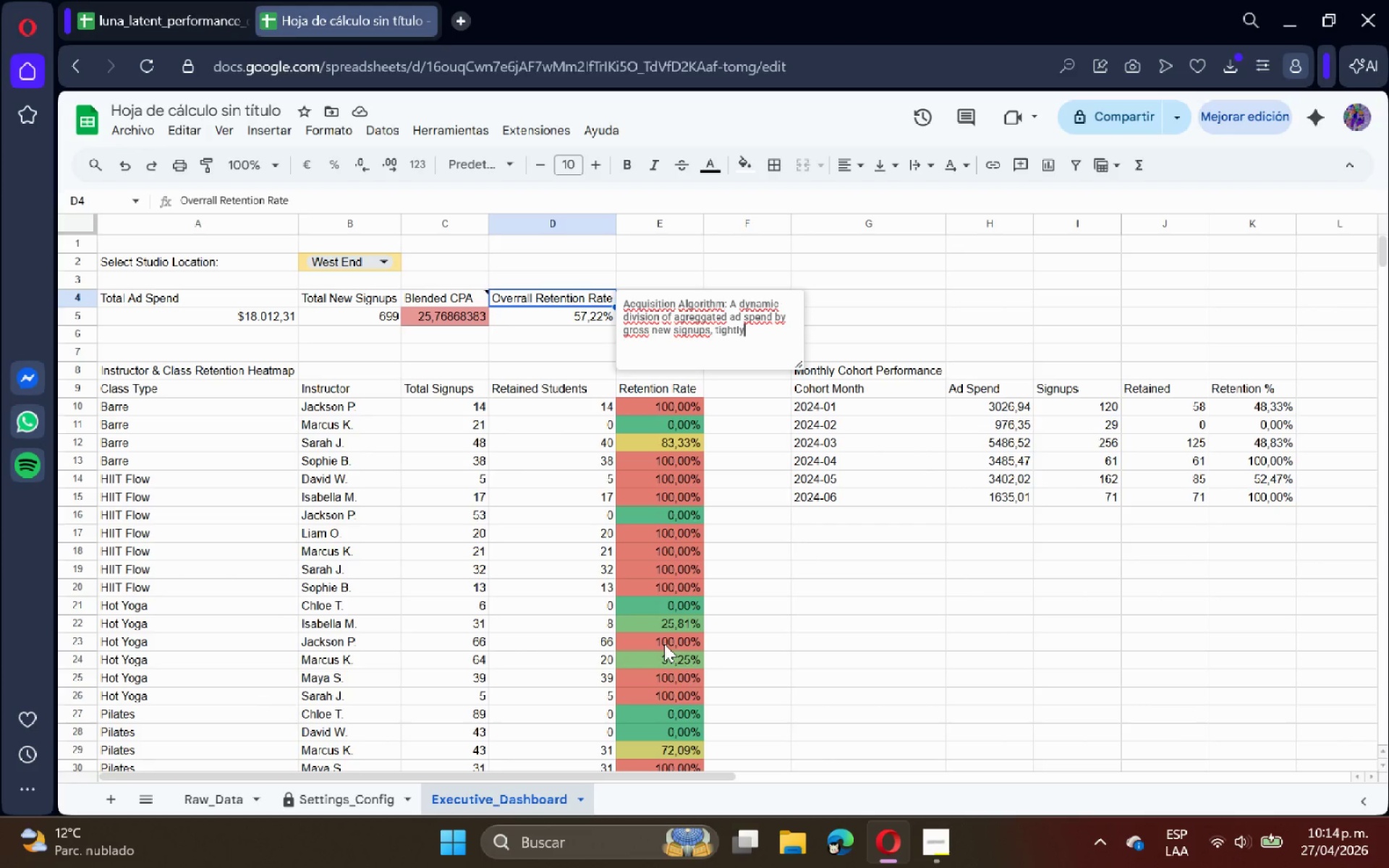 
wait(8.45)
 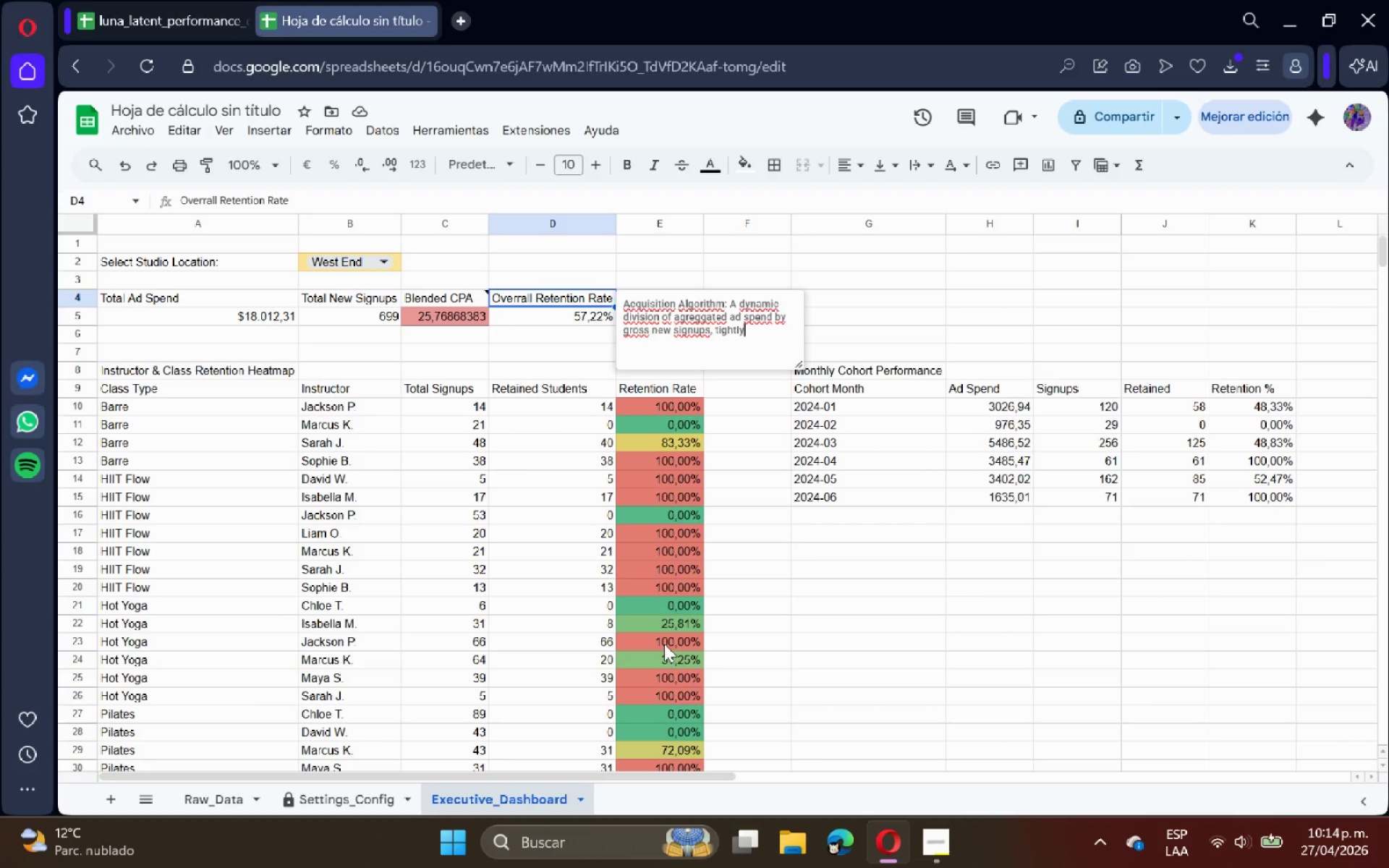 
type( couple with the Studio Location validarion)
key(Backspace)
key(Backspace)
key(Backspace)
key(Backspace)
type(tion)
 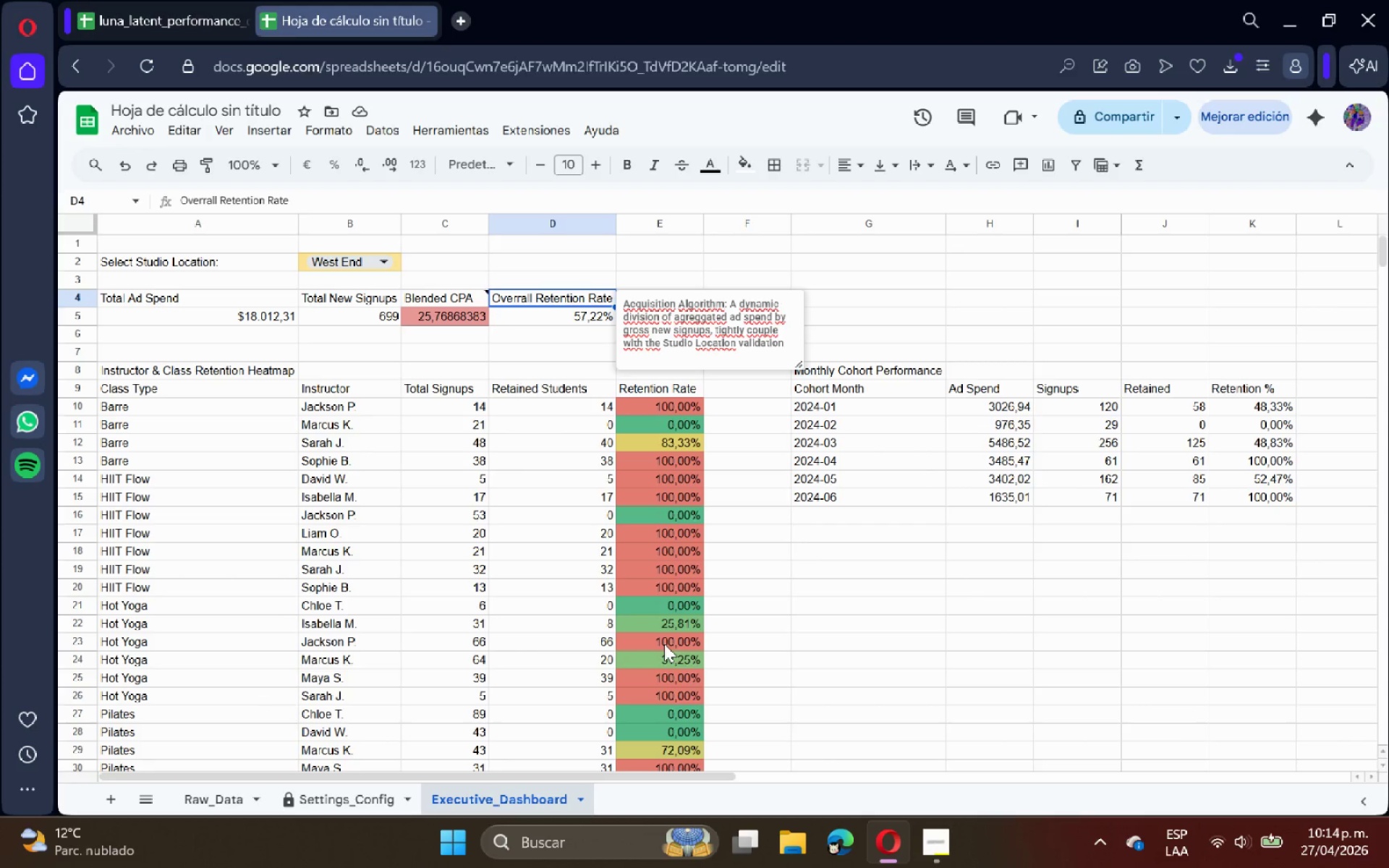 
wait(7.83)
 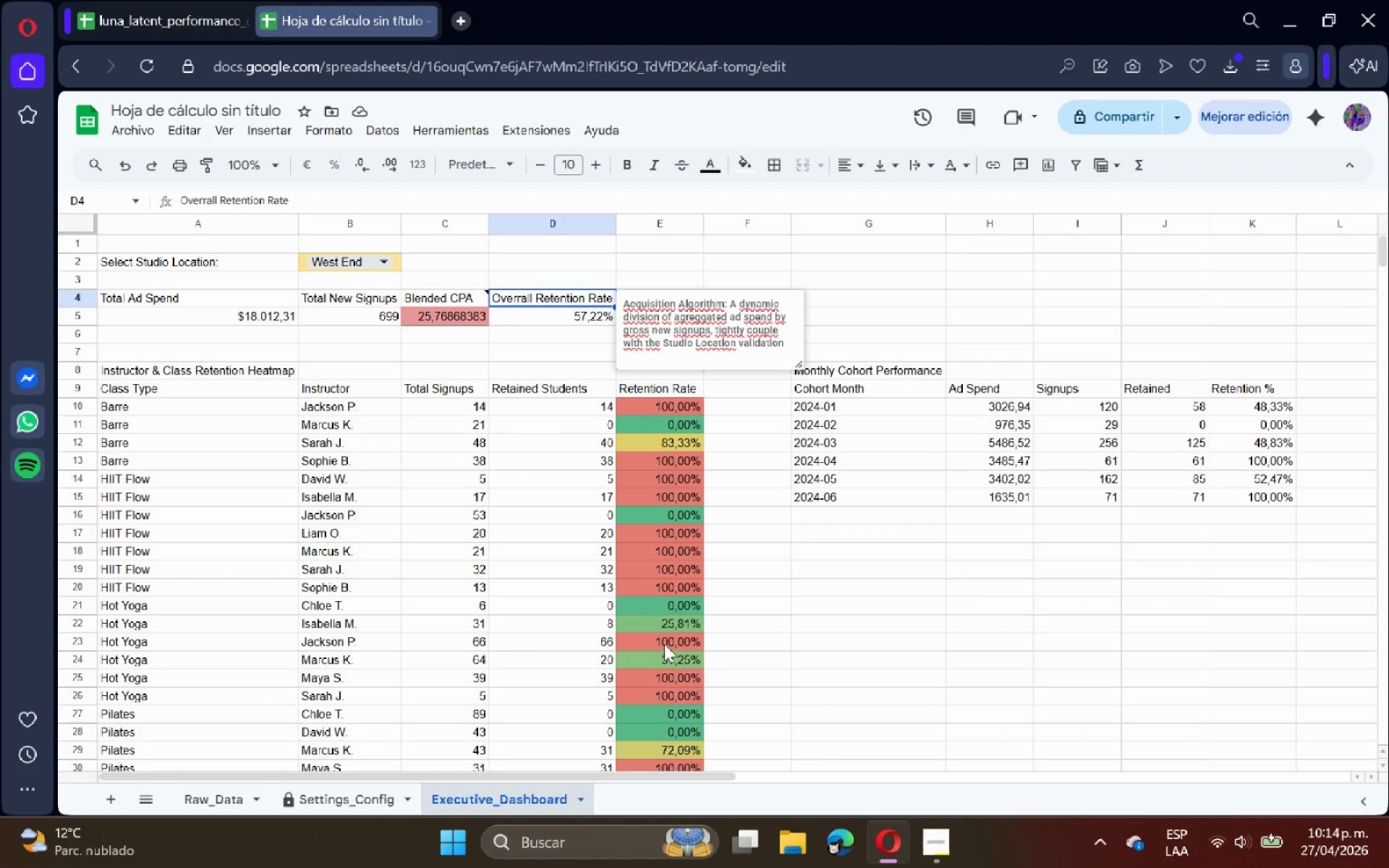 
type(drop)
key(Backspace)
key(Backspace)
key(Backspace)
key(Backspace)
type( dropdown. Flagged conditionally if CPA exceeds the global $25 threshold estabilished in the backend.)
 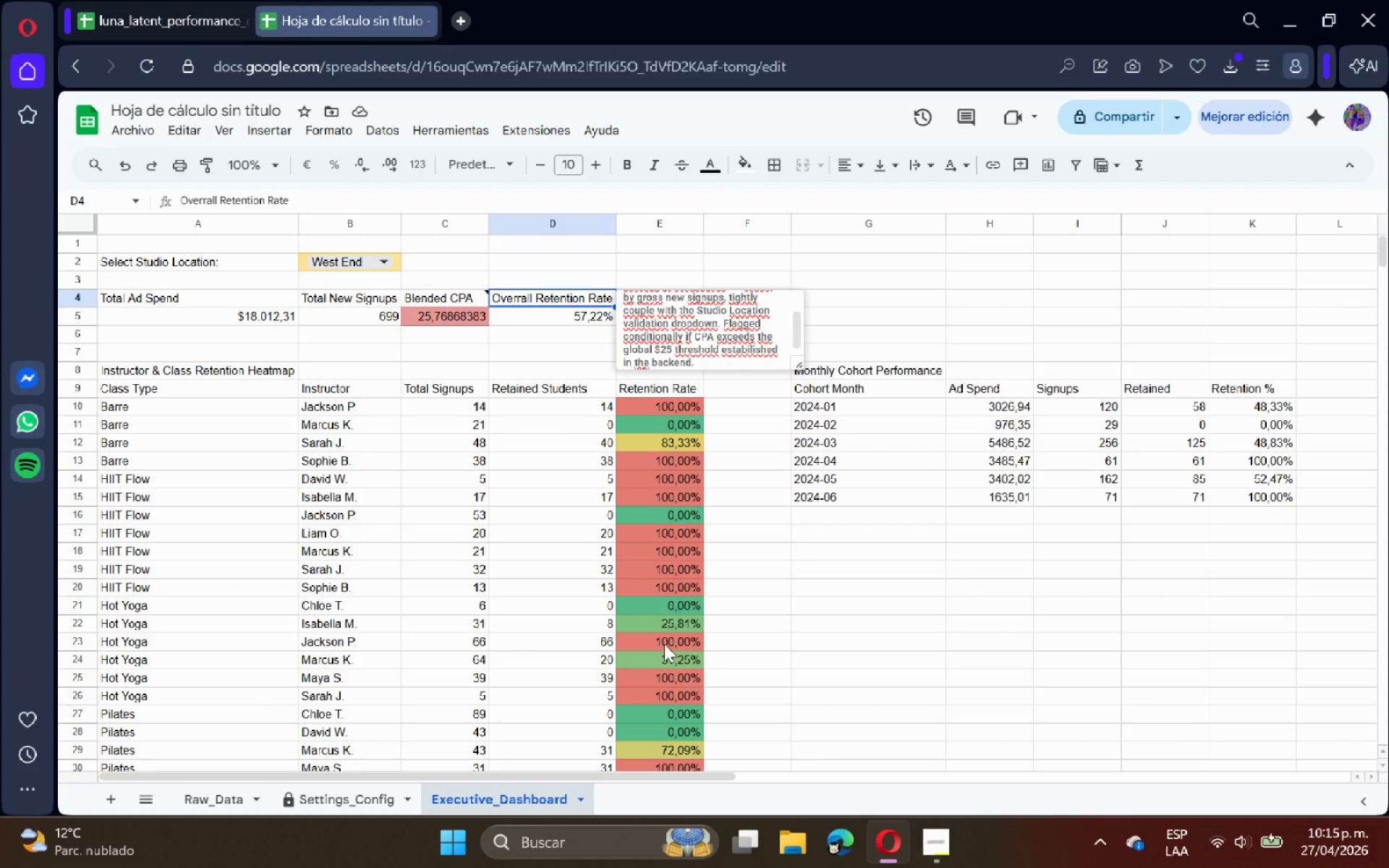 
left_click([850, 316])
 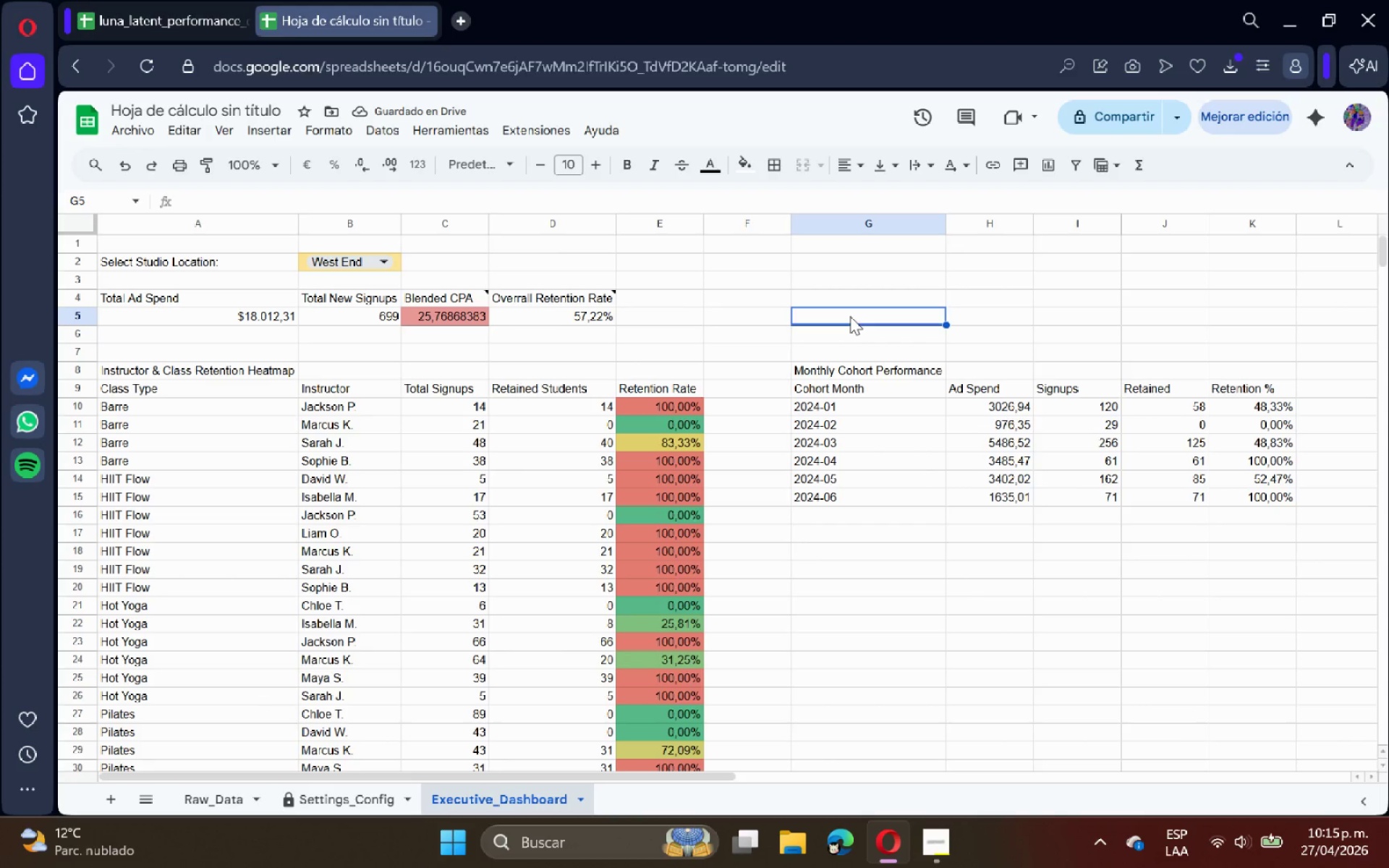 
wait(6.3)
 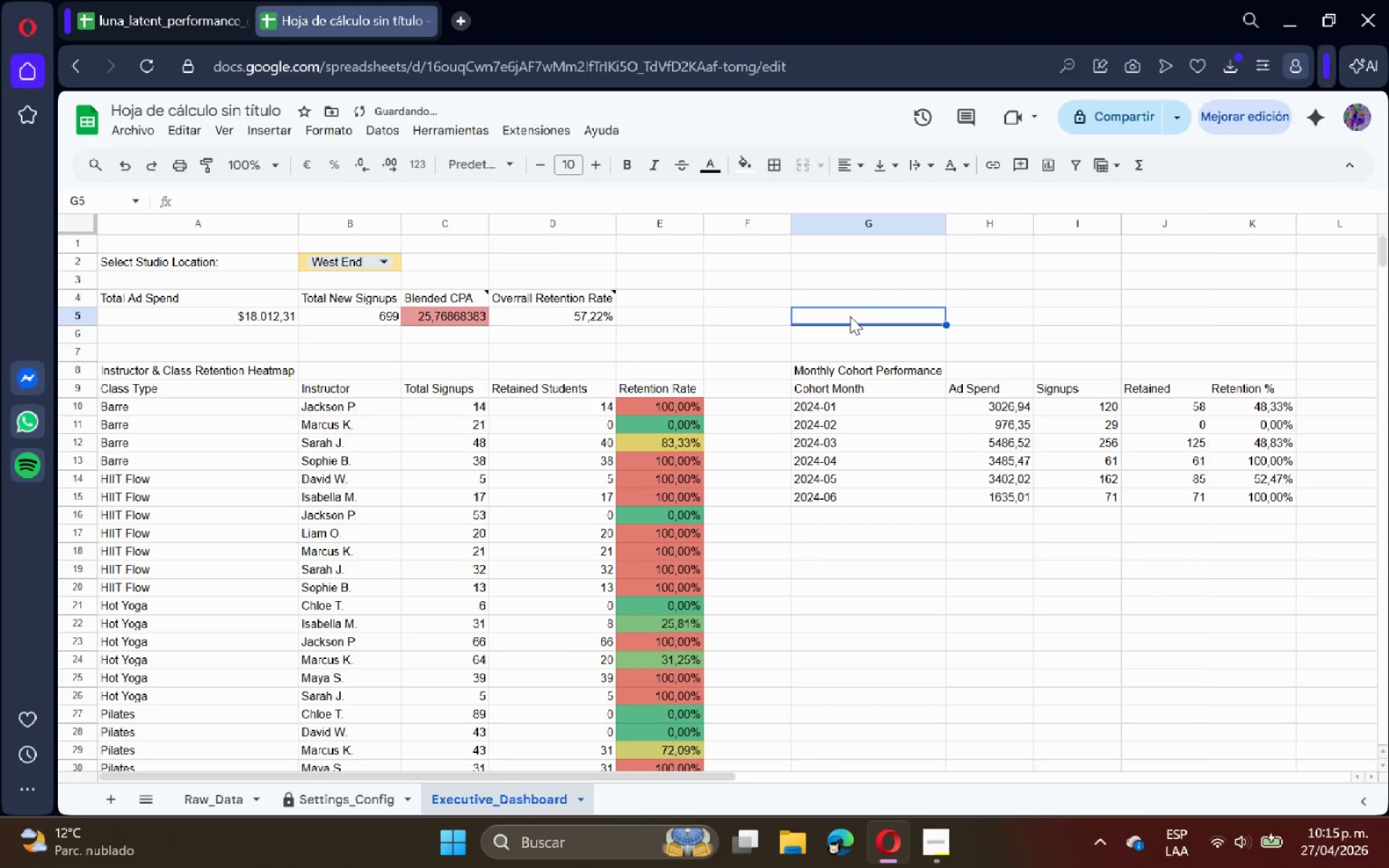 
left_click([595, 297])
 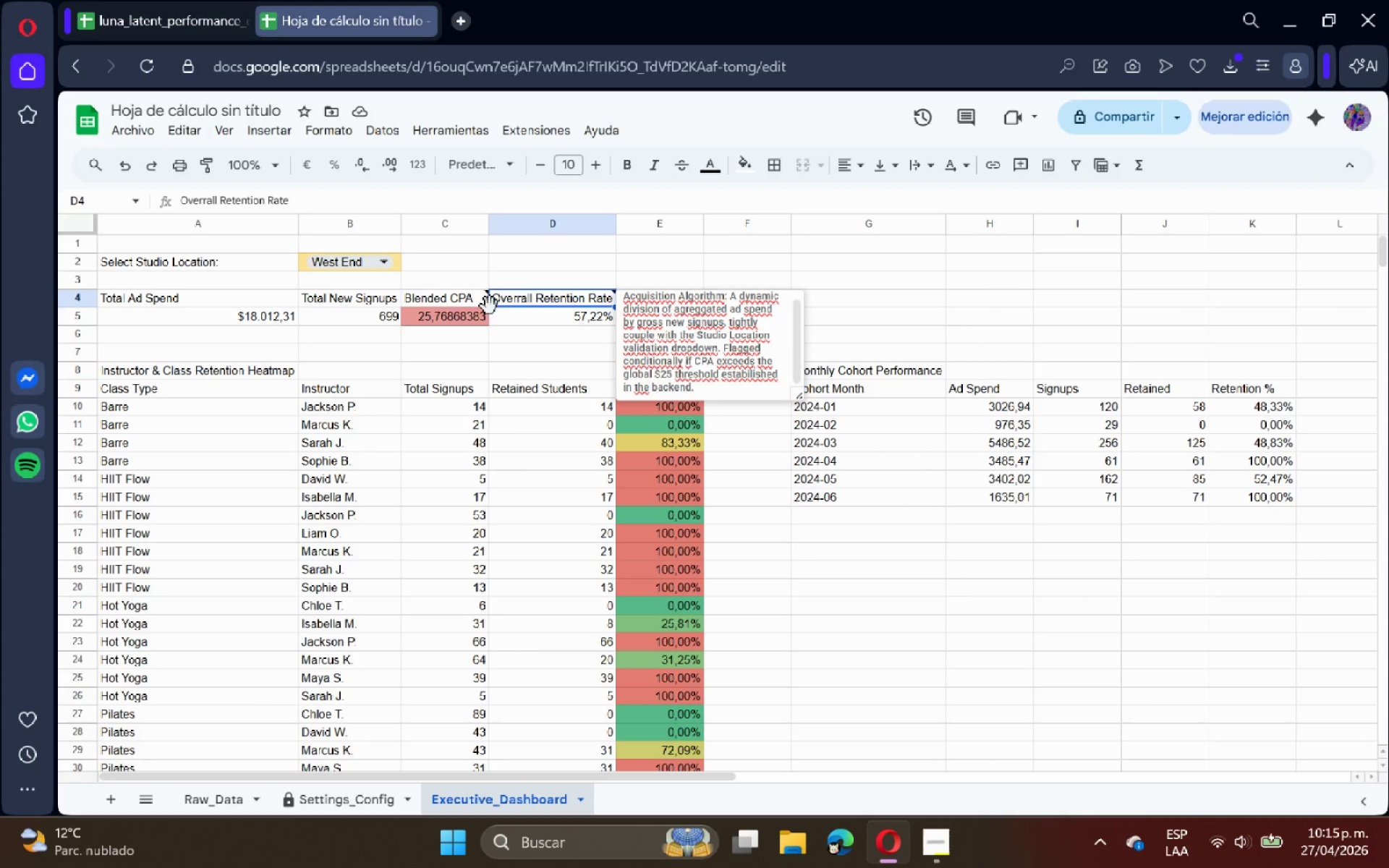 
left_click([457, 305])
 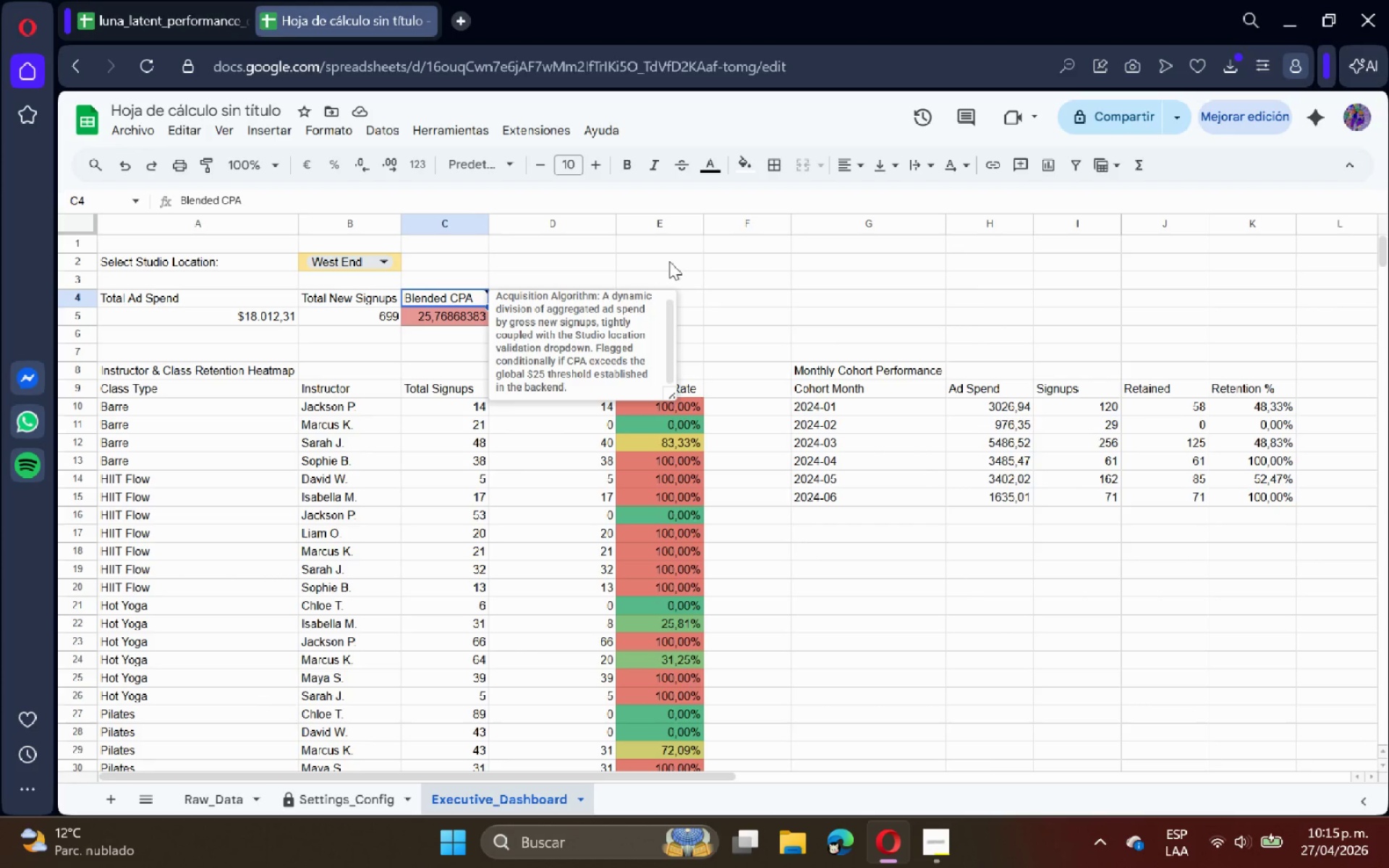 
left_click([669, 261])
 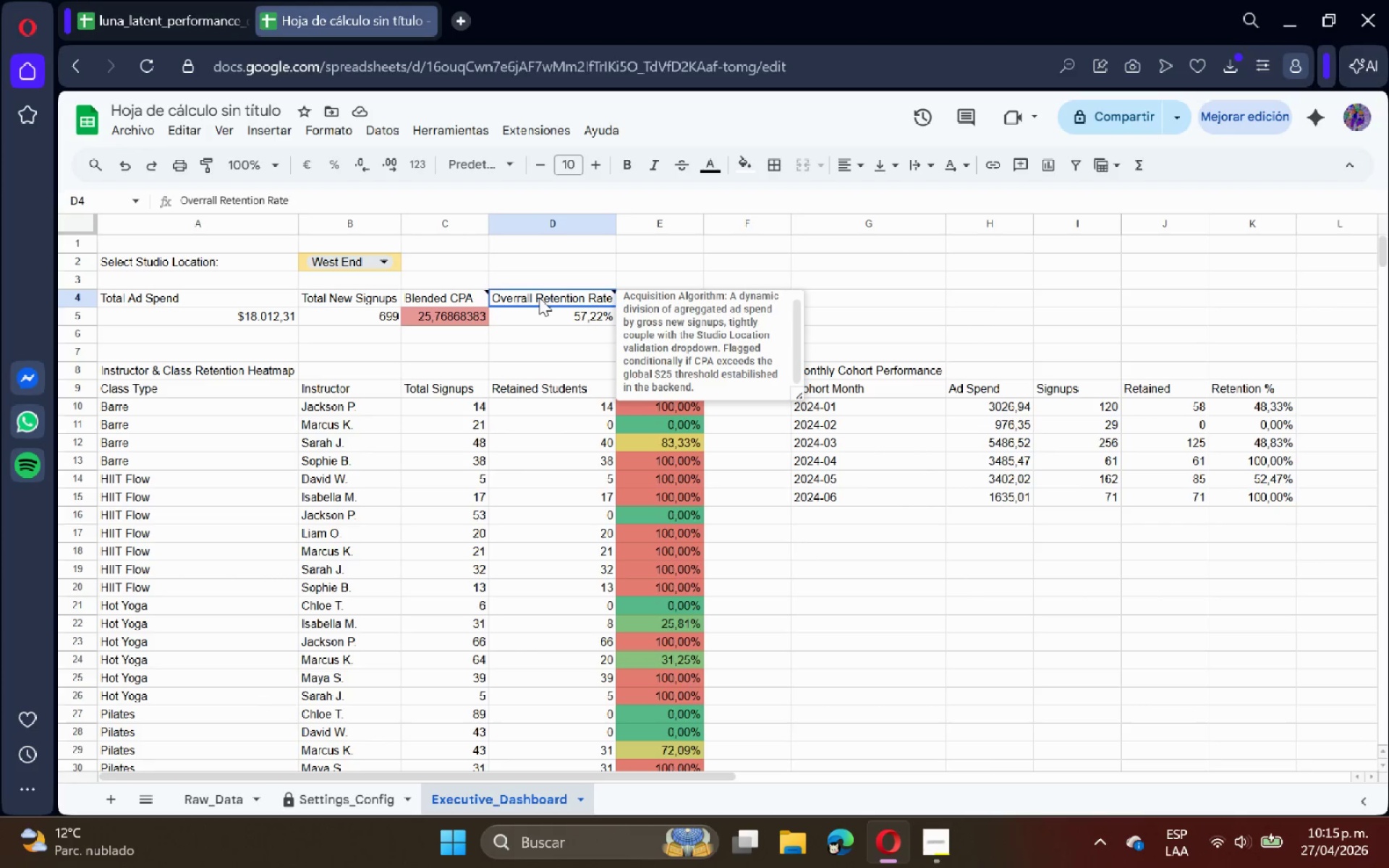 
double_click([539, 297])
 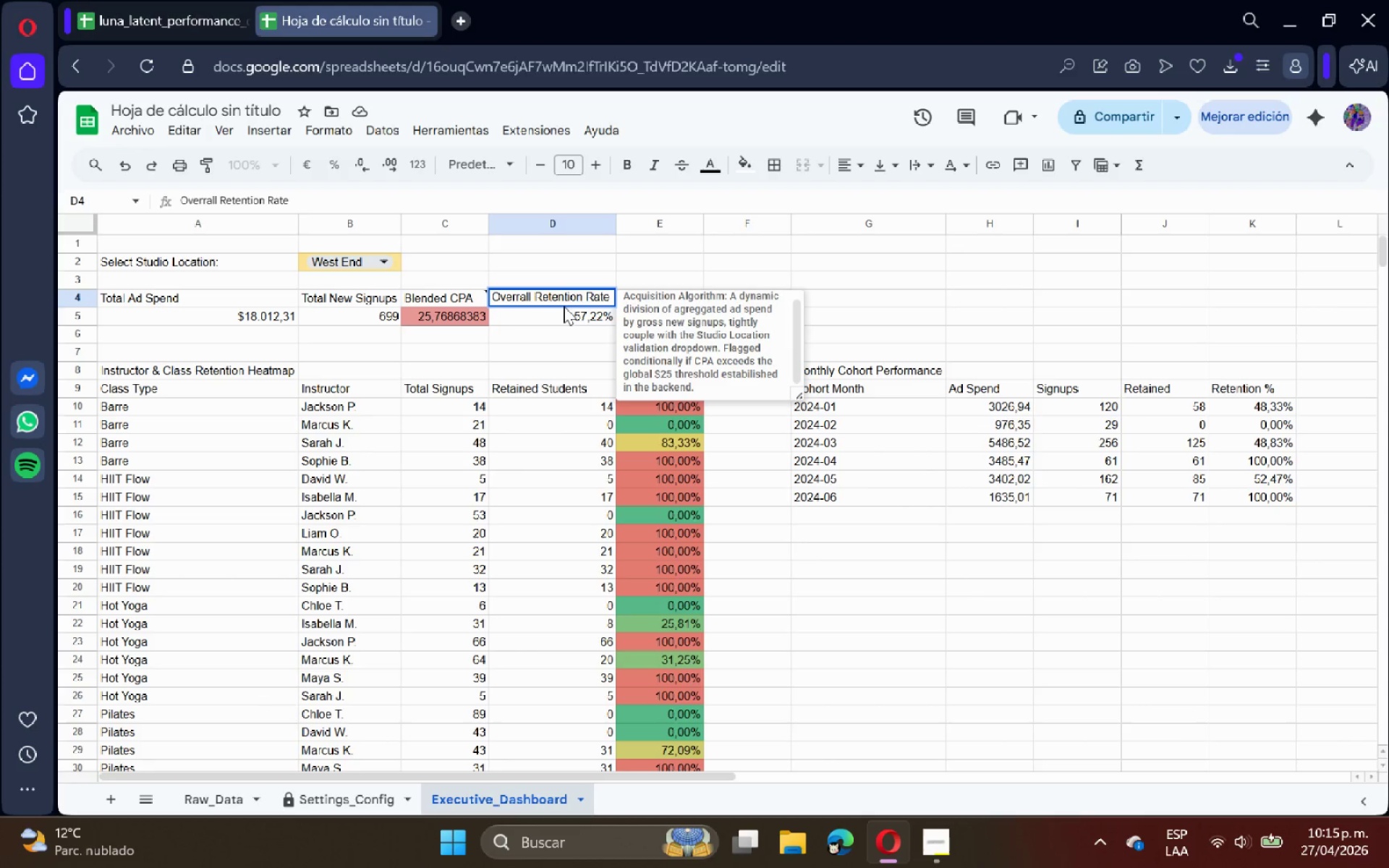 
left_click([1031, 344])
 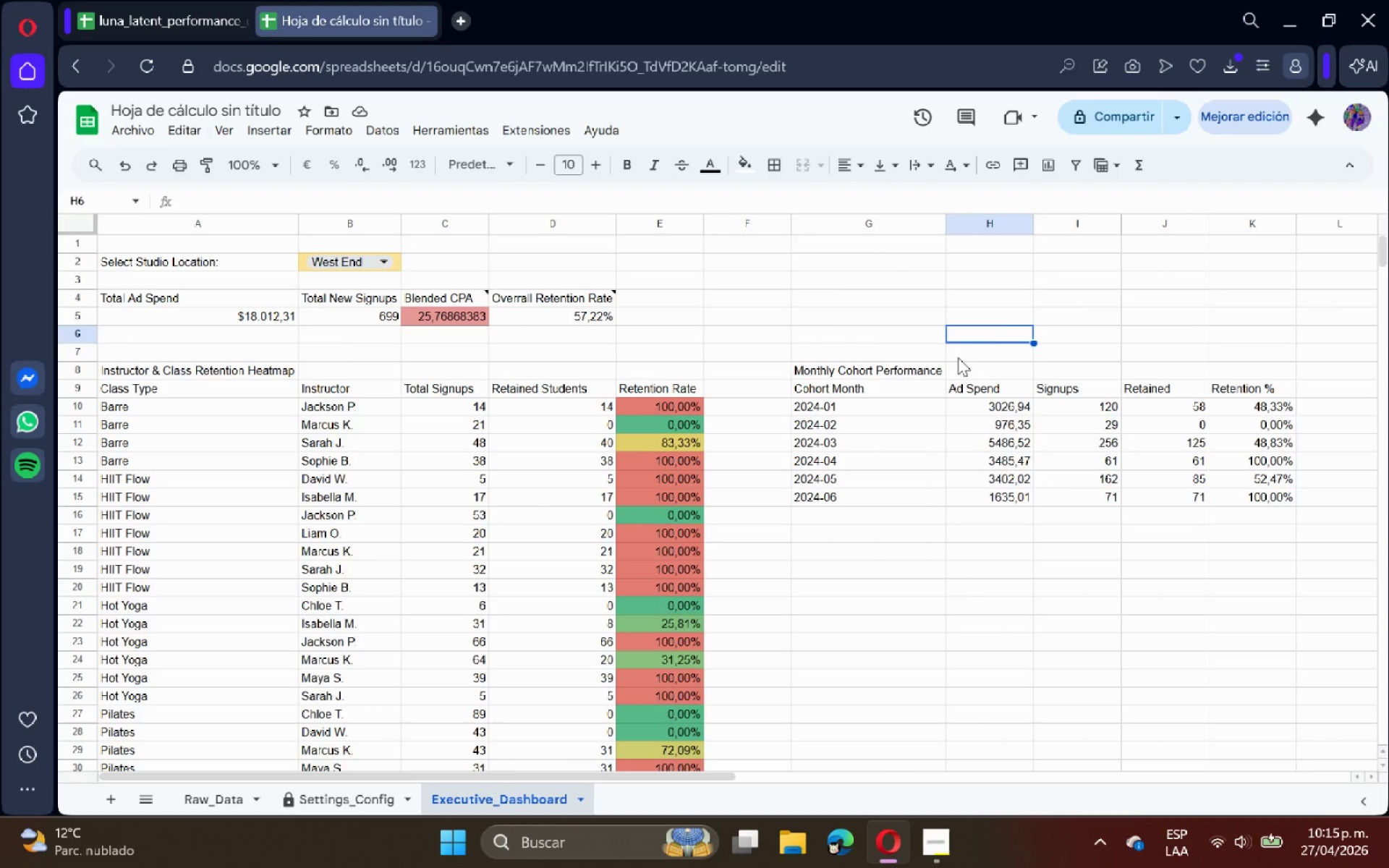 
scroll: coordinate [951, 359], scroll_direction: none, amount: 0.0
 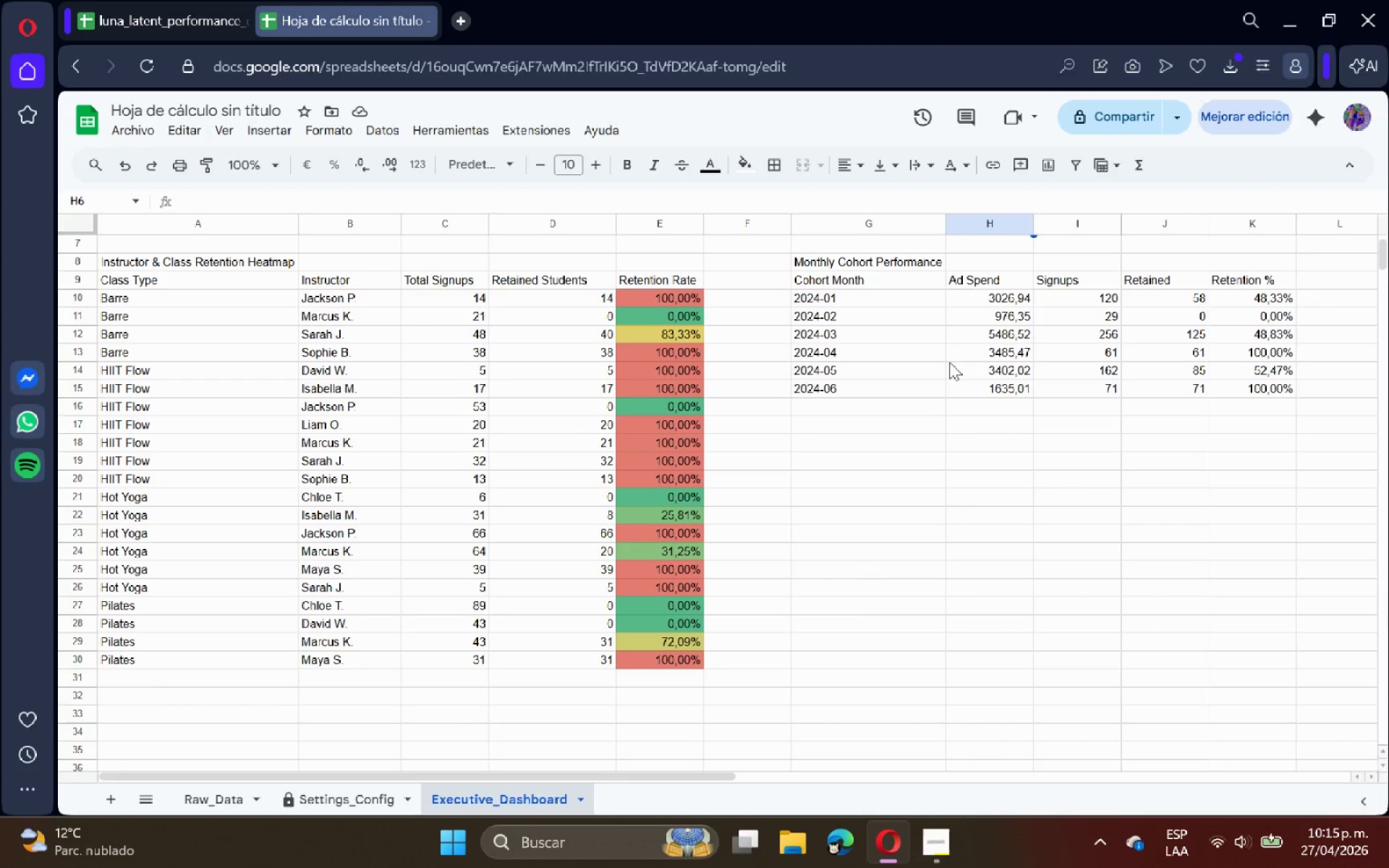 
scroll: coordinate [290, 396], scroll_direction: up, amount: 1.0
 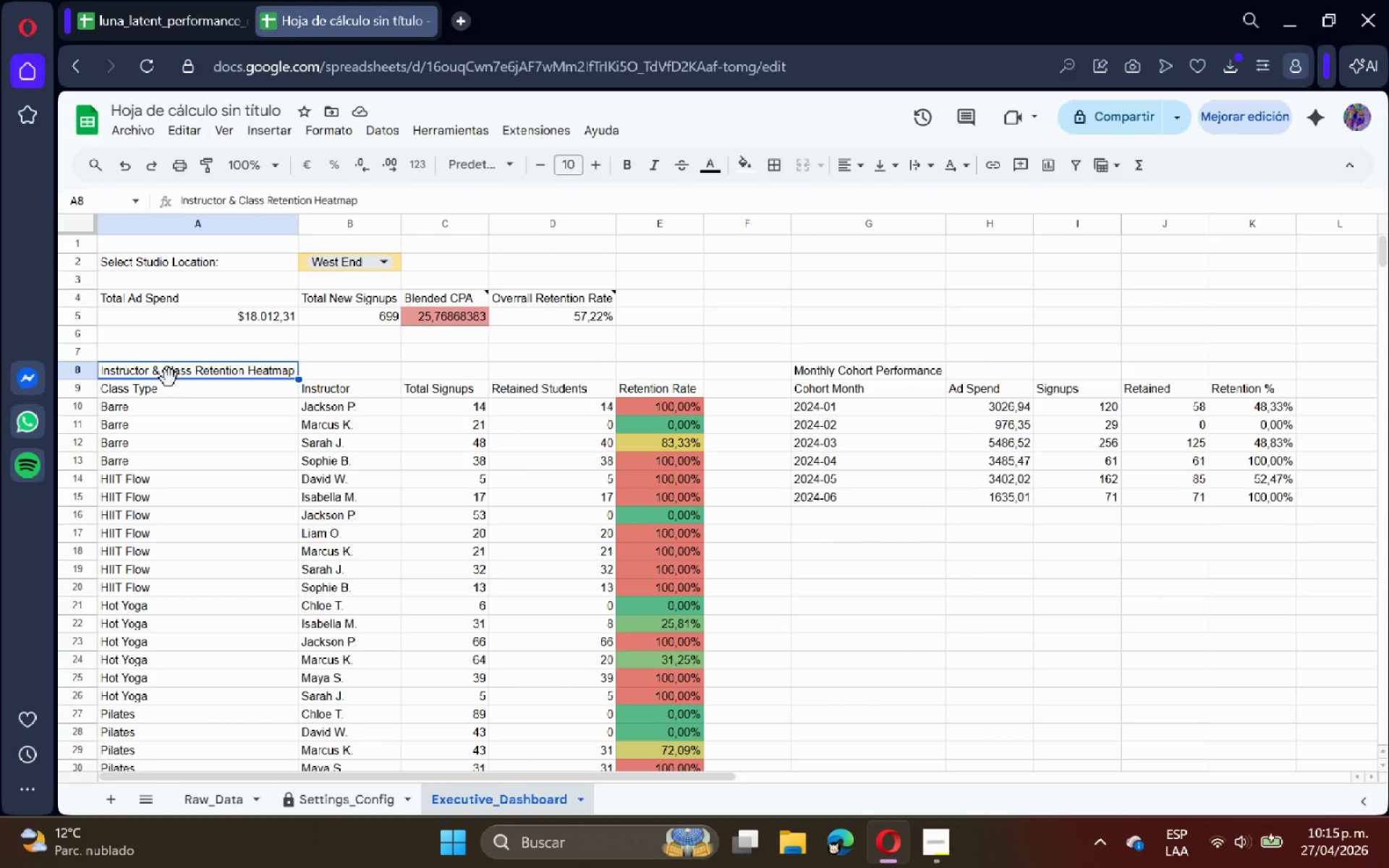 
double_click([168, 385])
 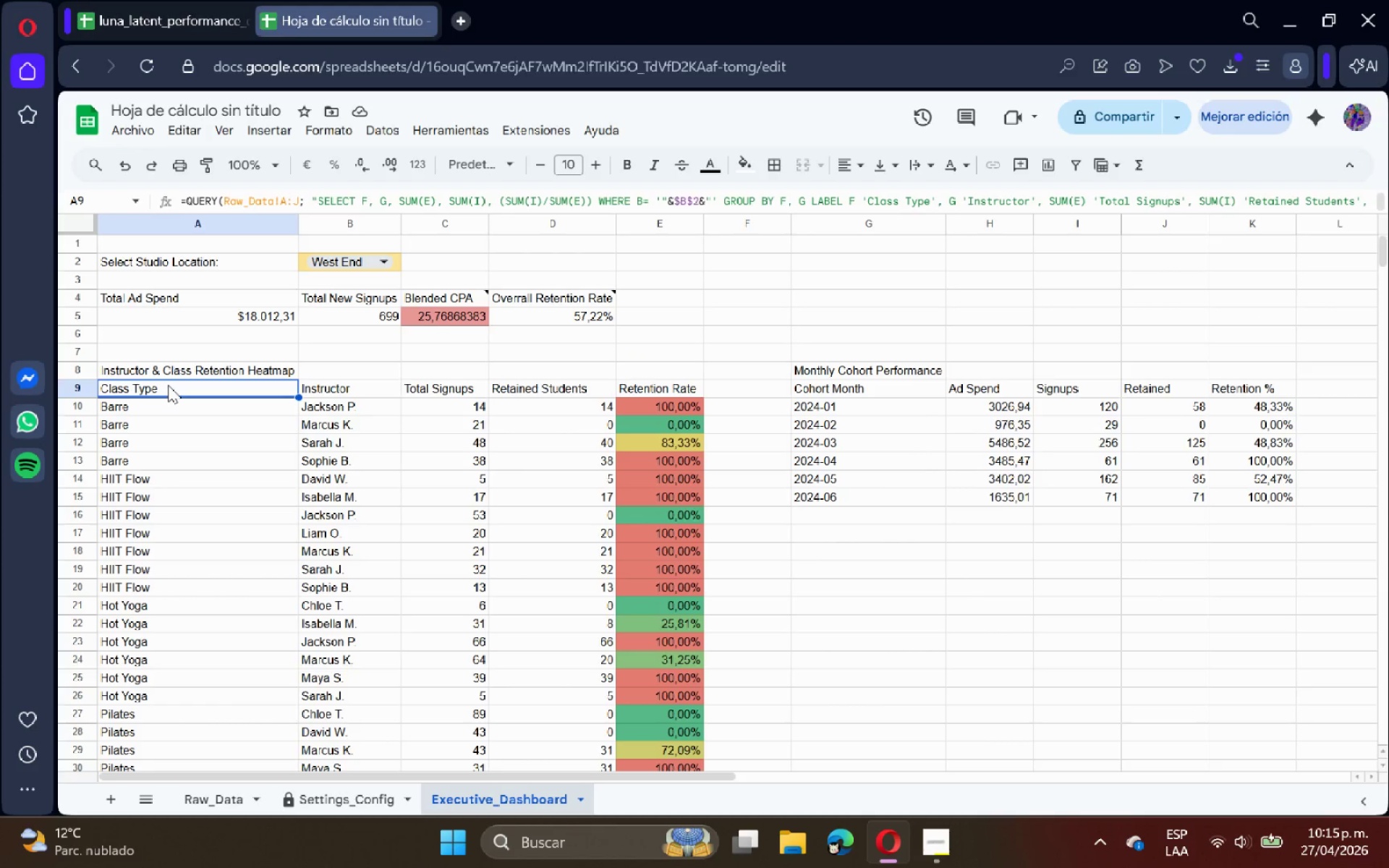 
right_click([168, 385])
 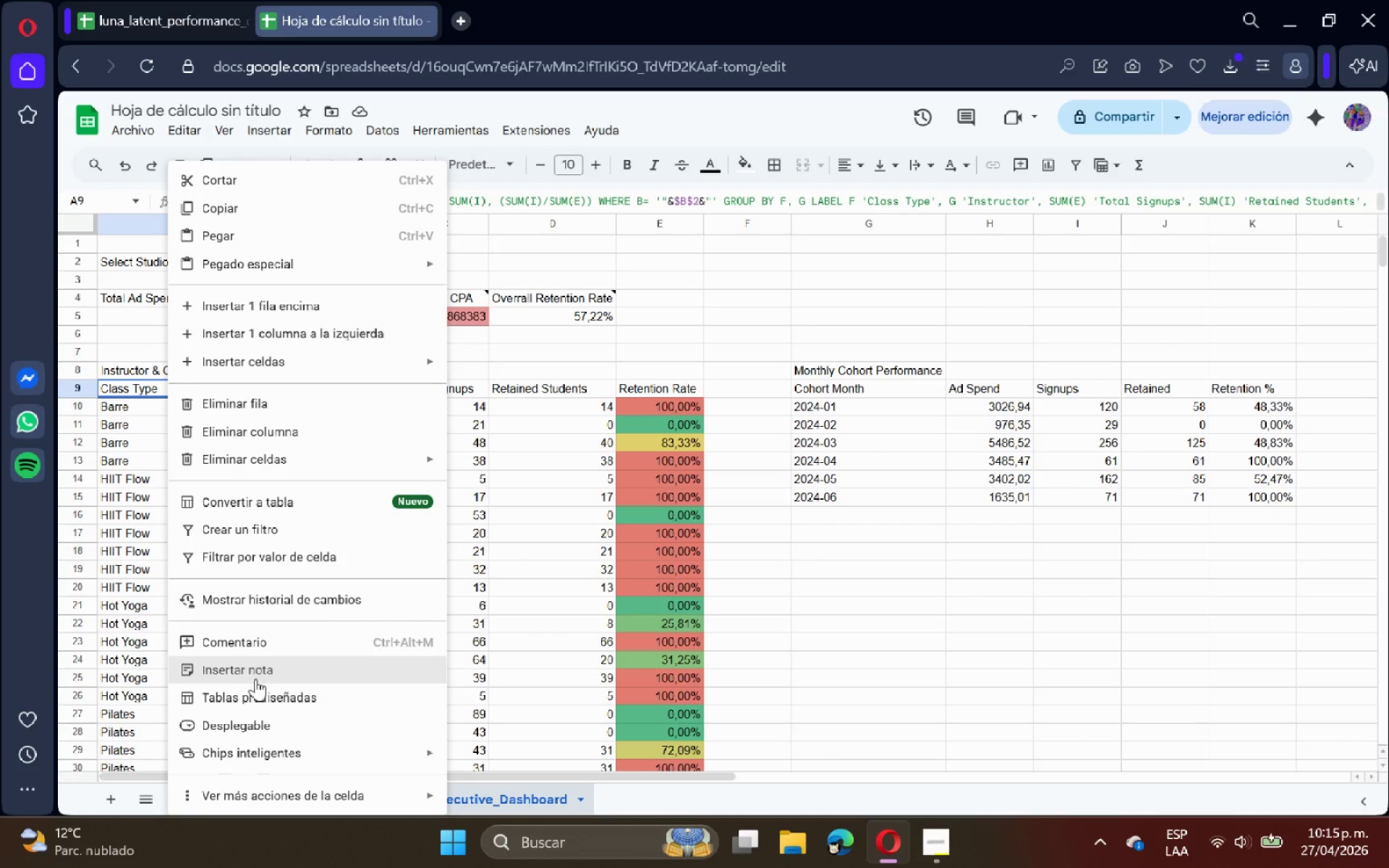 
left_click([266, 677])
 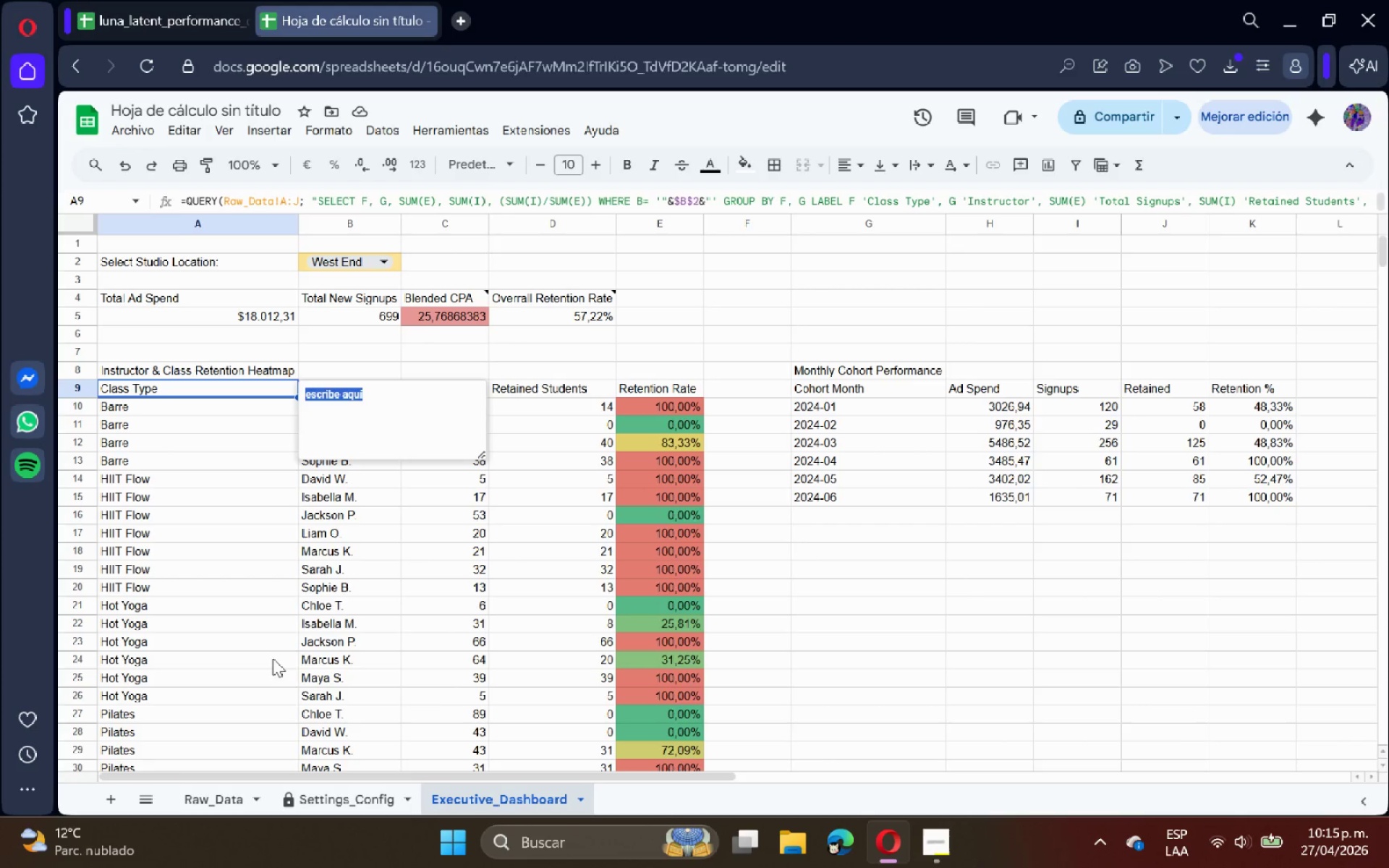 
type(Multi_d)
key(Backspace)
key(Backspace)
type(-Dimensional Stickiness Matrix> )
 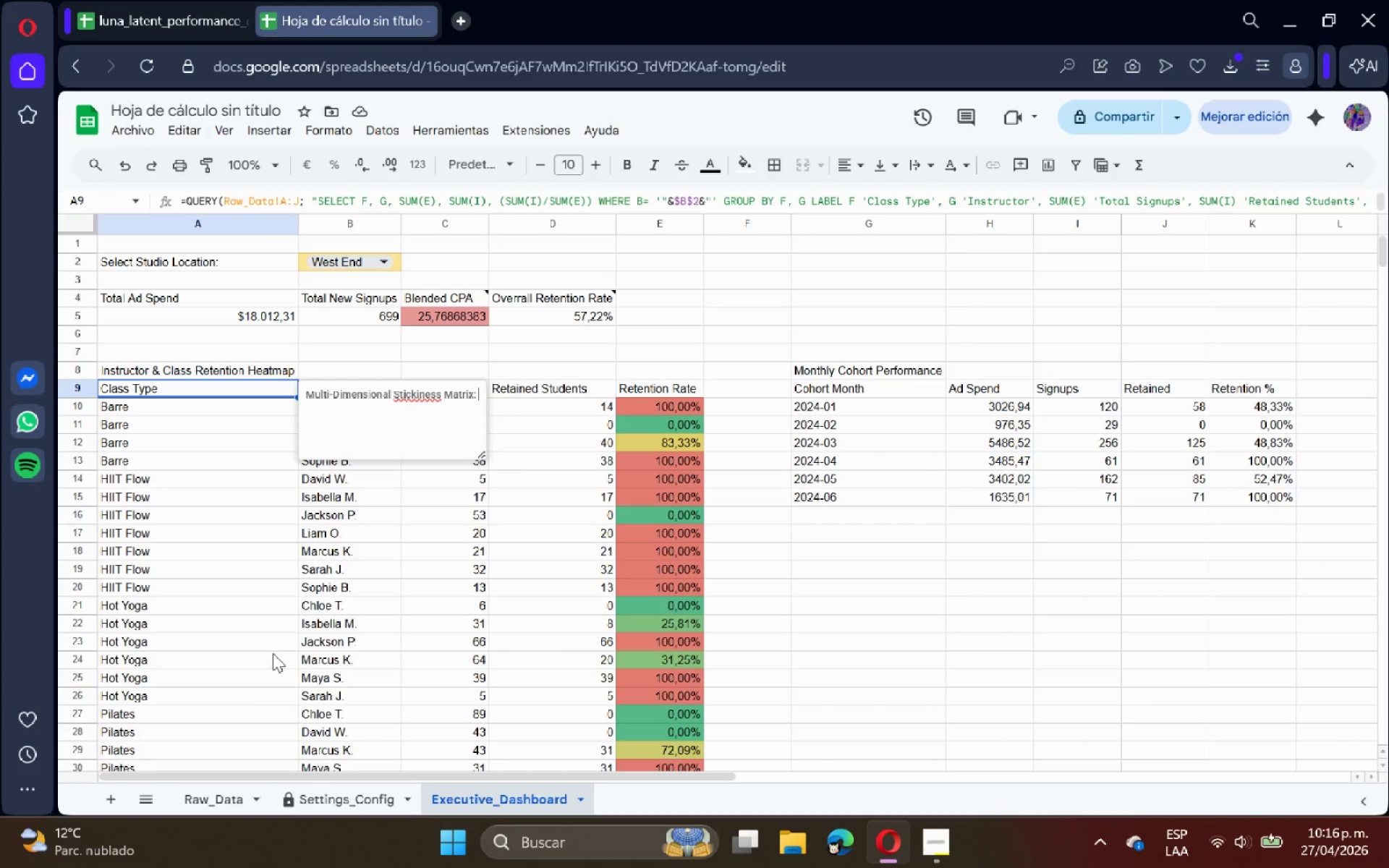 
key(Shift+Enter)
 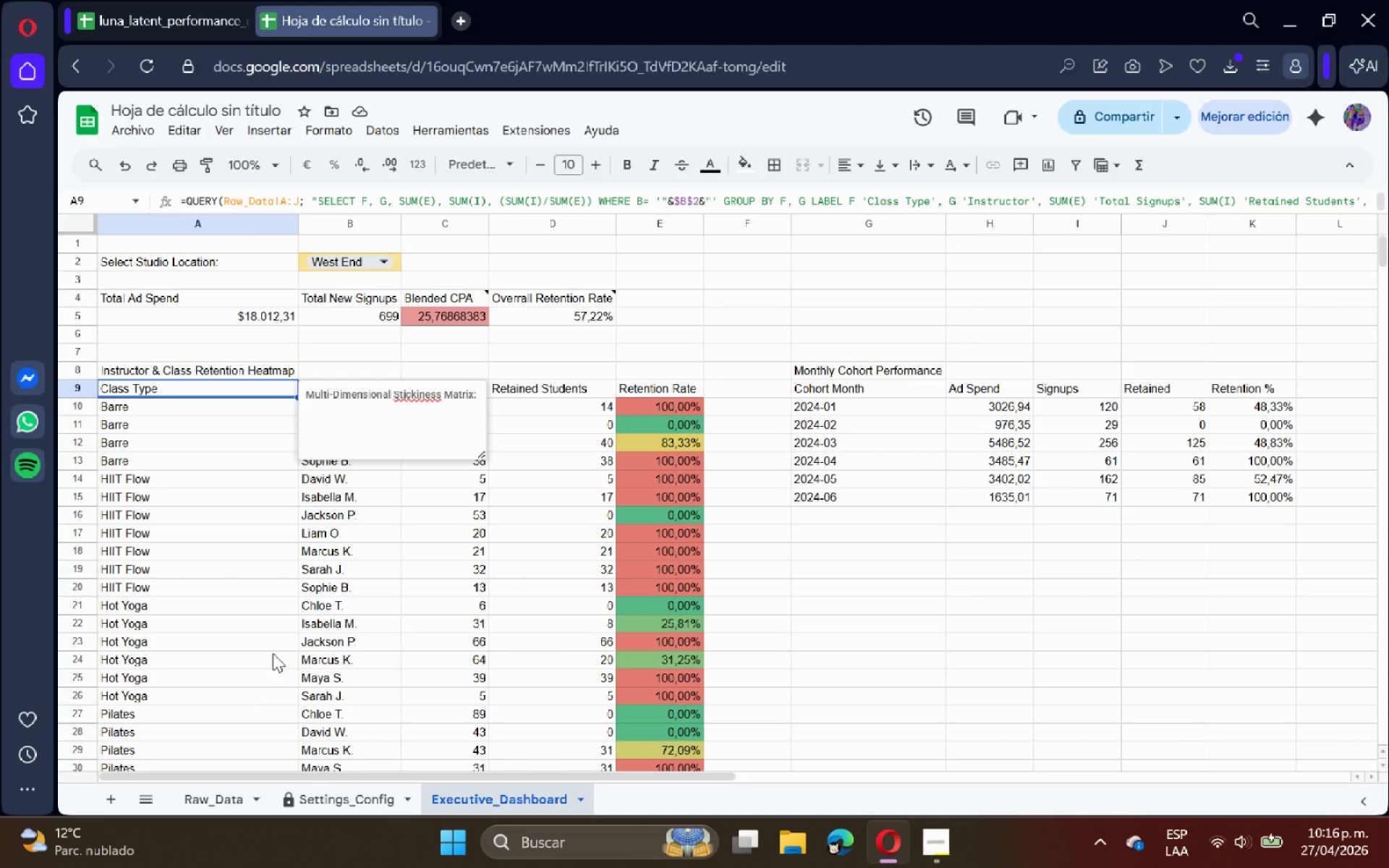 
type(Leverages an advanced QR)
key(Backspace)
key(Backspace)
type(SQL-like Q[PageUp]UE)
 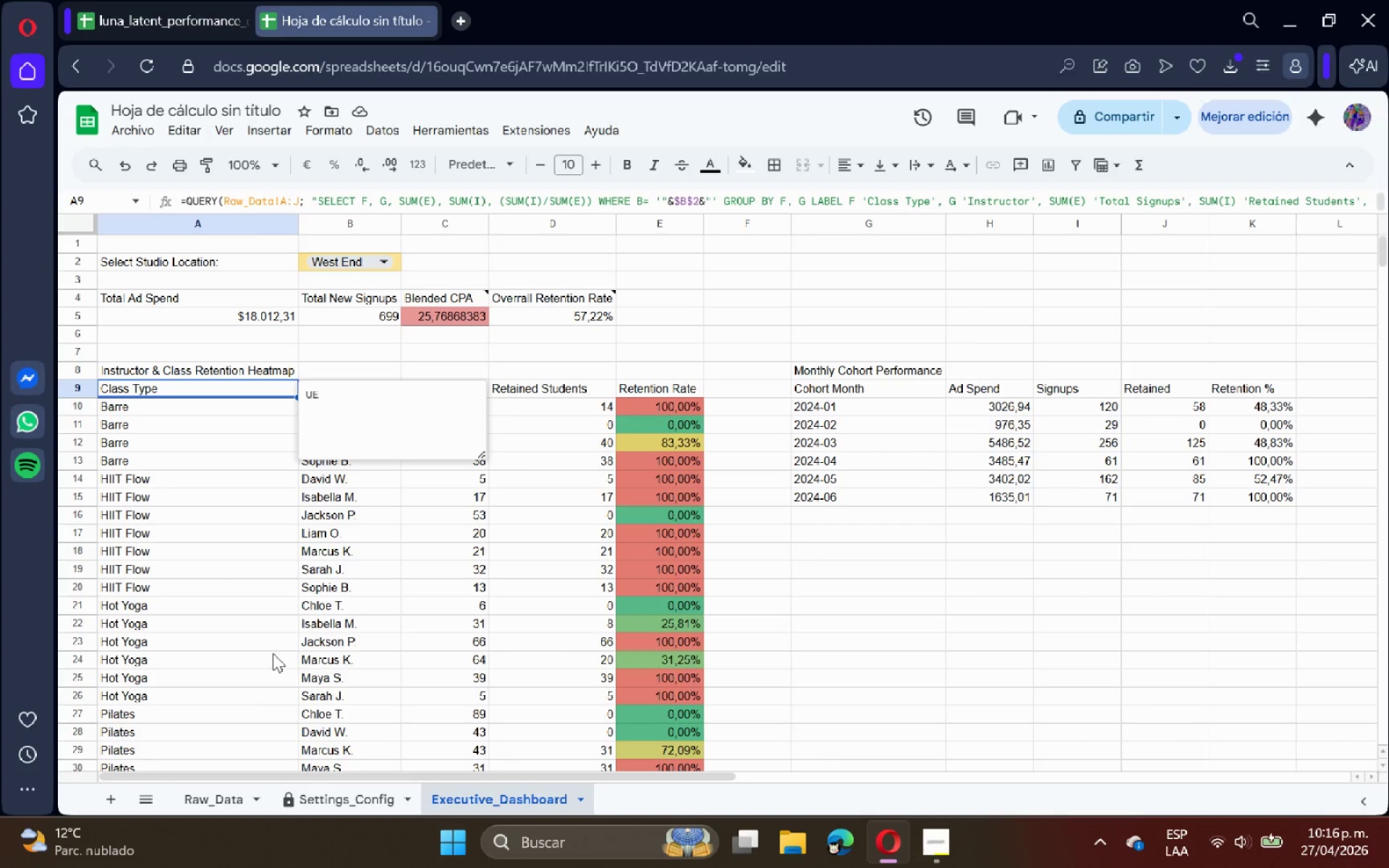 
key(Control+Z)
 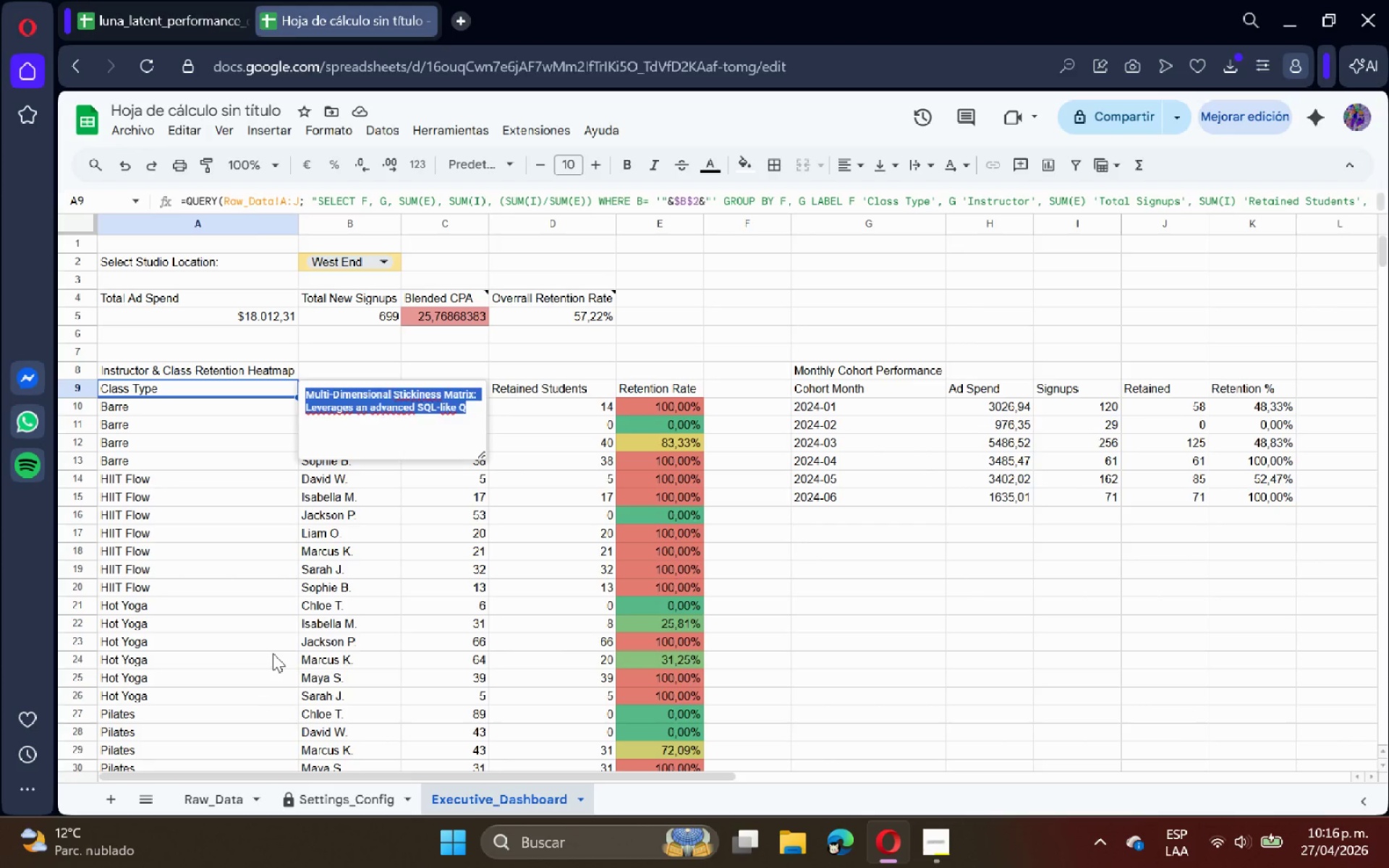 
key(ArrowRight)
 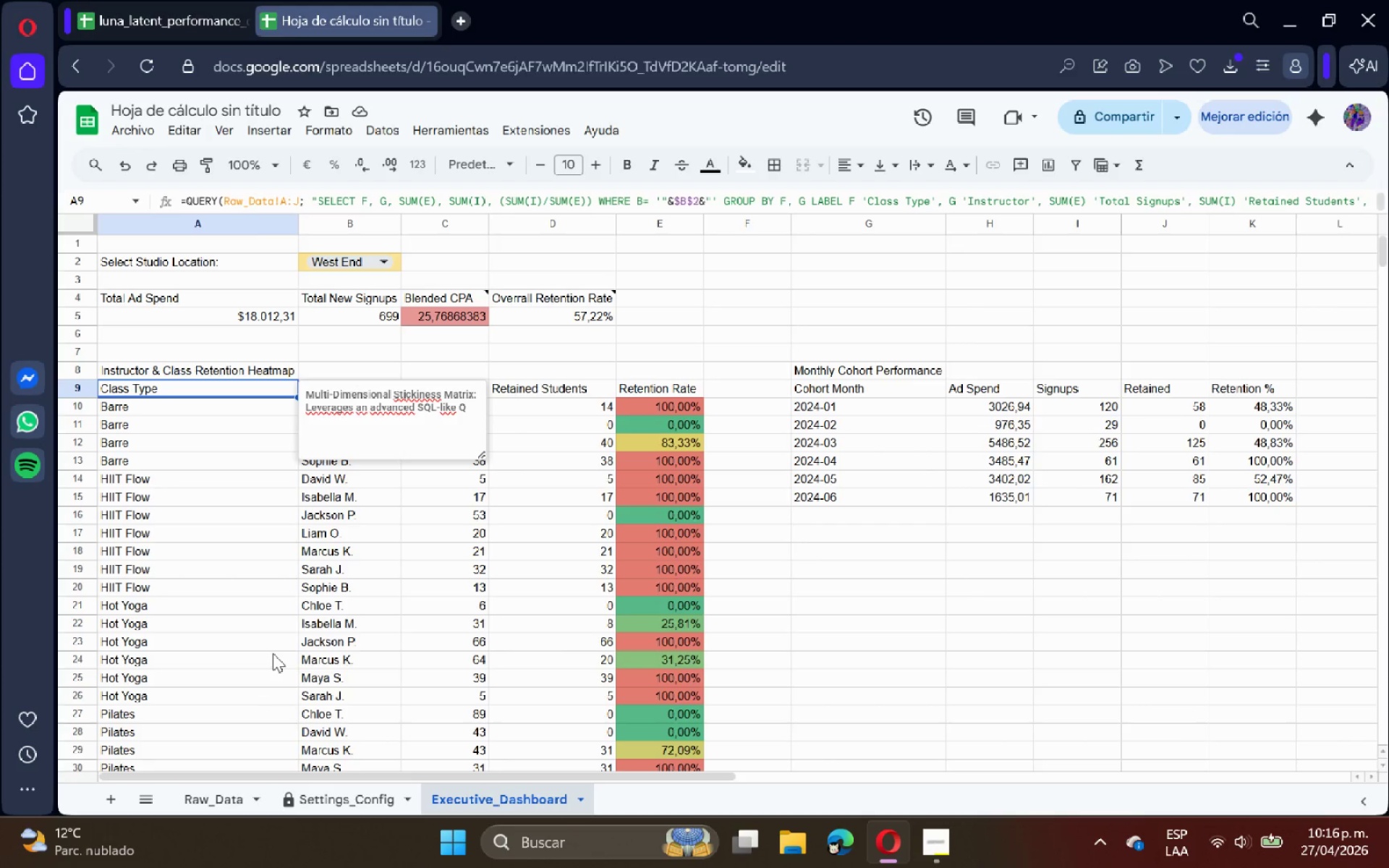 
type(UERY string executi)
 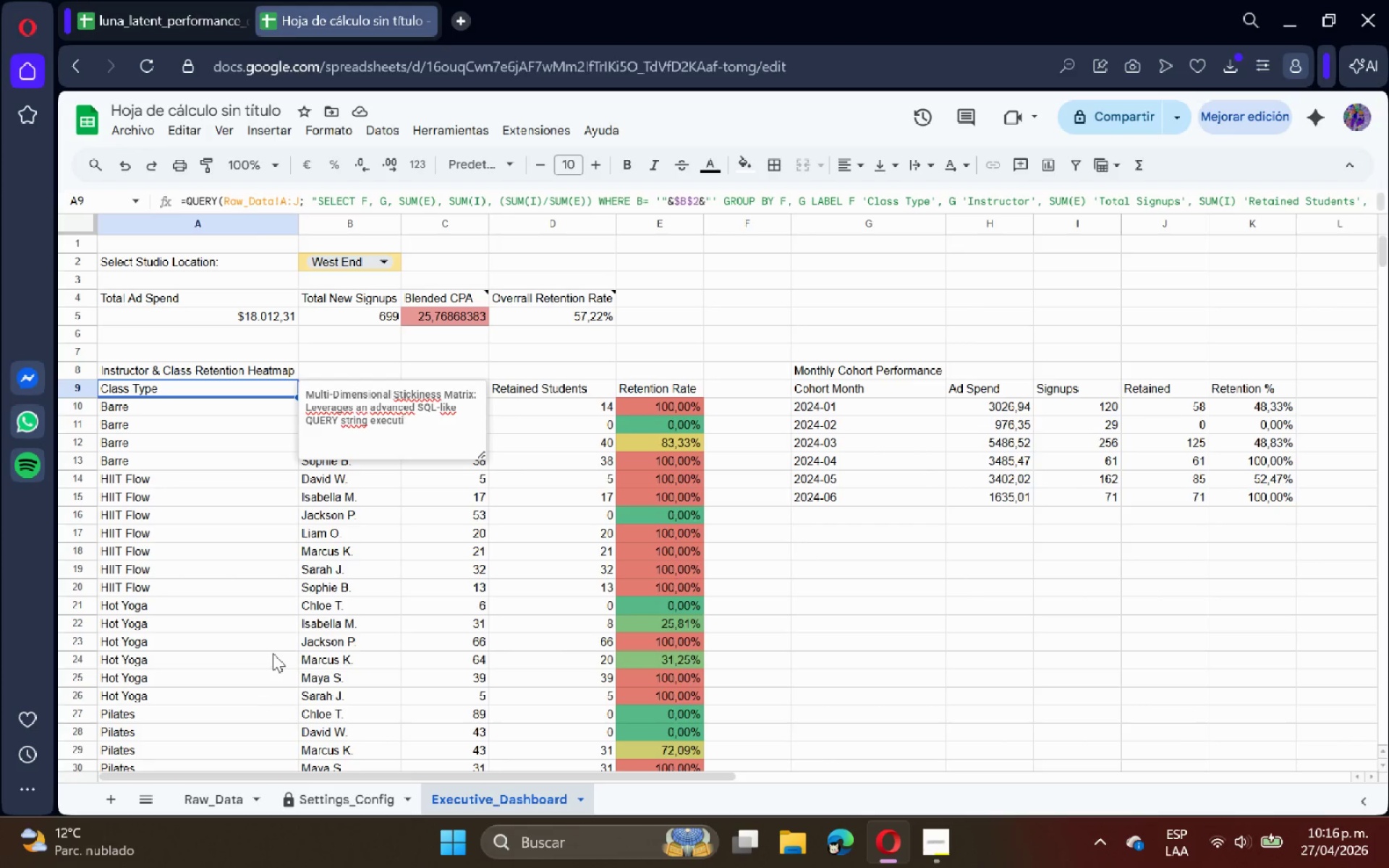 
type(ng inline math *SUM*I(&SUM*E(( to generate real-time instructor retention rates filtered dynamically by the active Stuio)
key(Backspace)
key(Backspace)
type(dio.)
 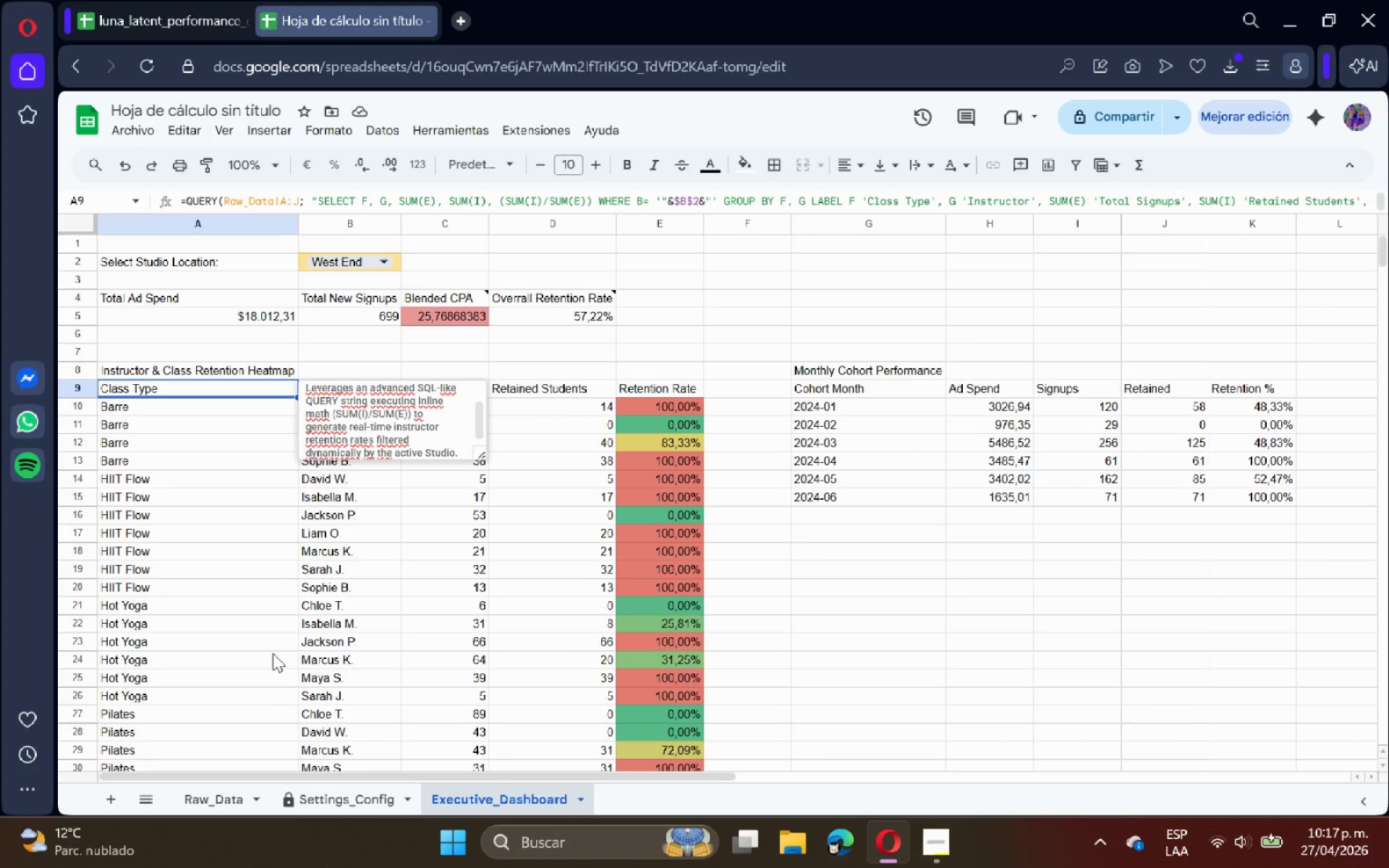 
wait(8.89)
 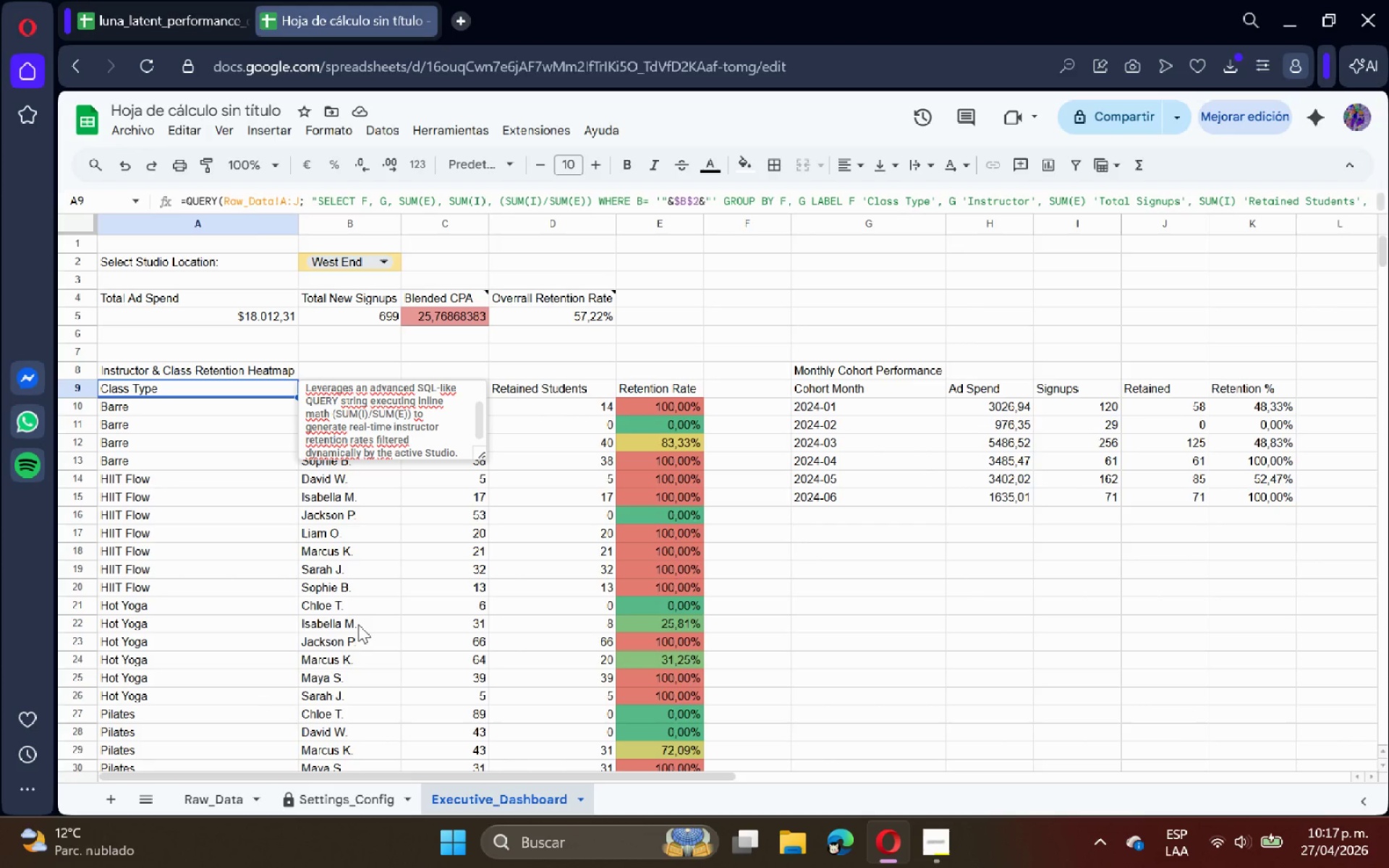 
left_click([252, 498])
 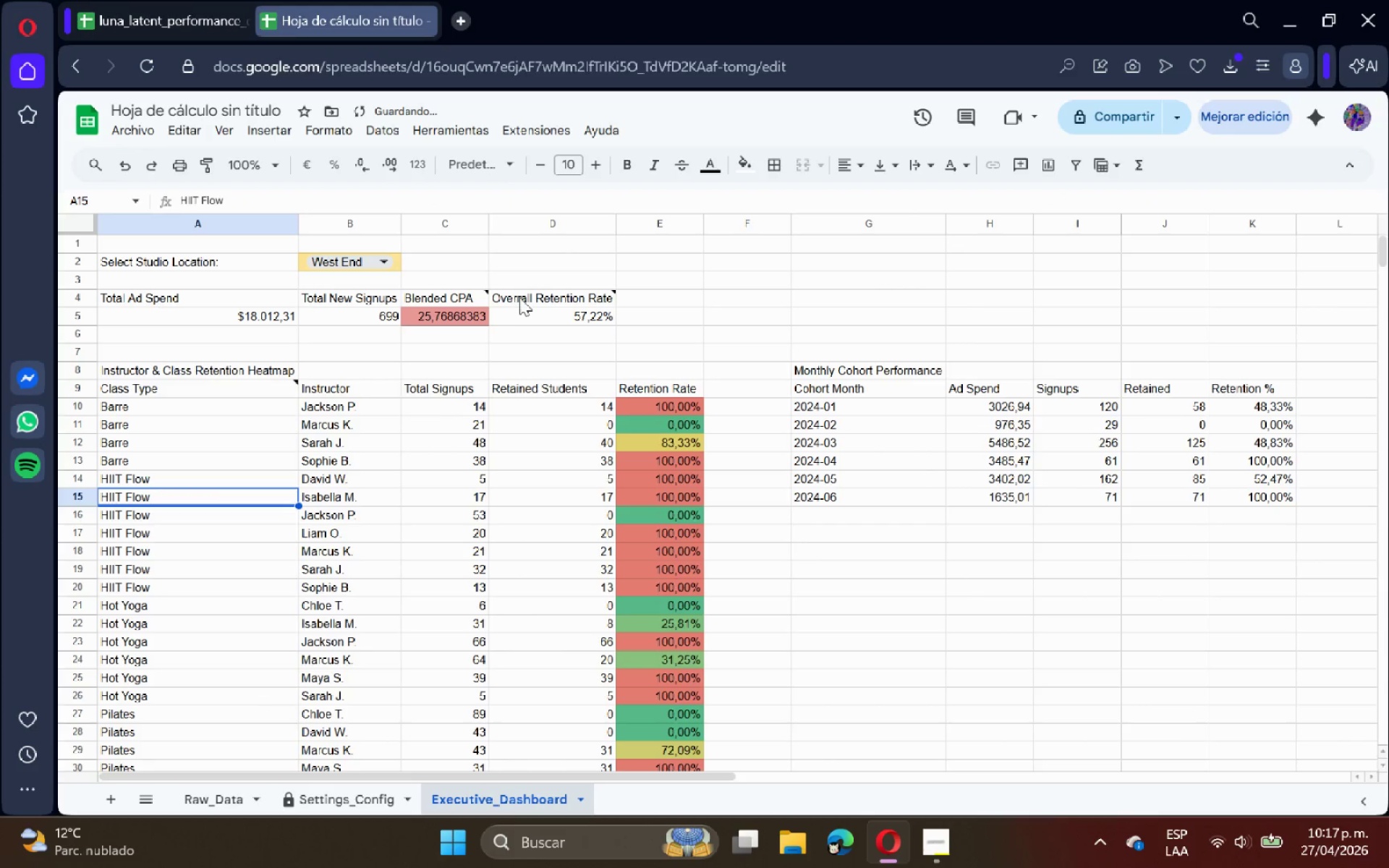 
double_click([520, 297])
 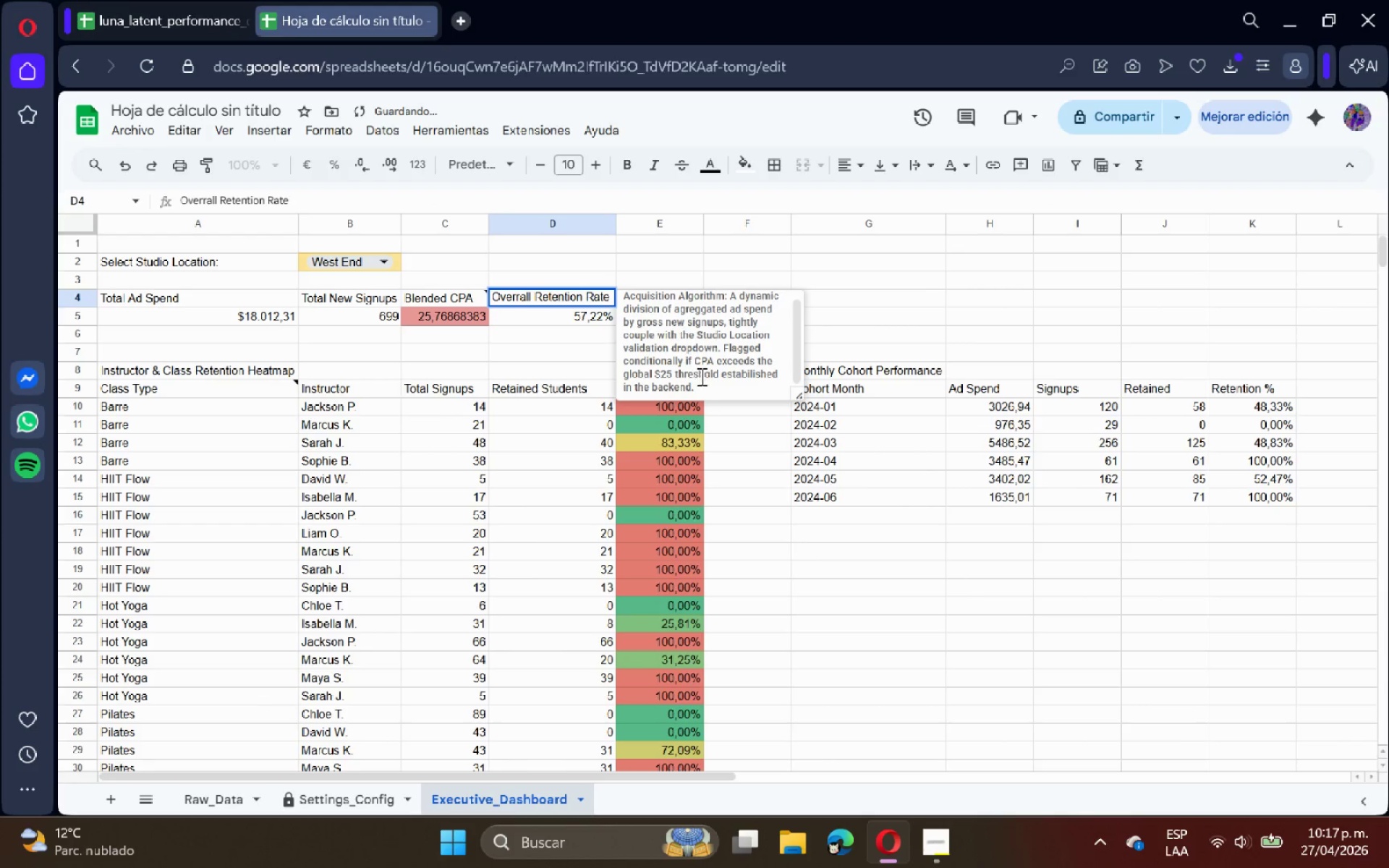 
scroll: coordinate [705, 383], scroll_direction: up, amount: 2.0
 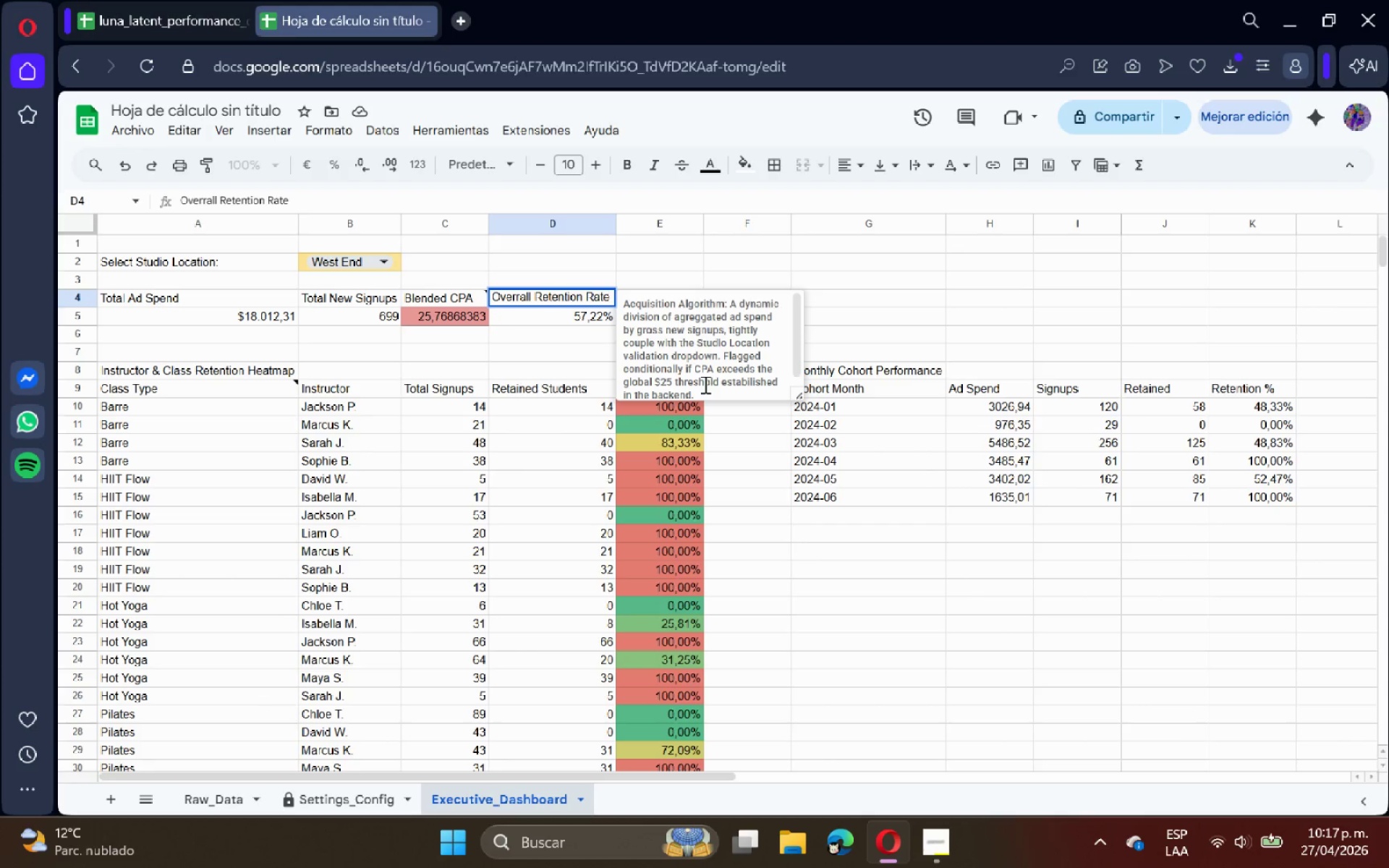 
left_click_drag(start_coordinate=[715, 385], to_coordinate=[571, 275])
 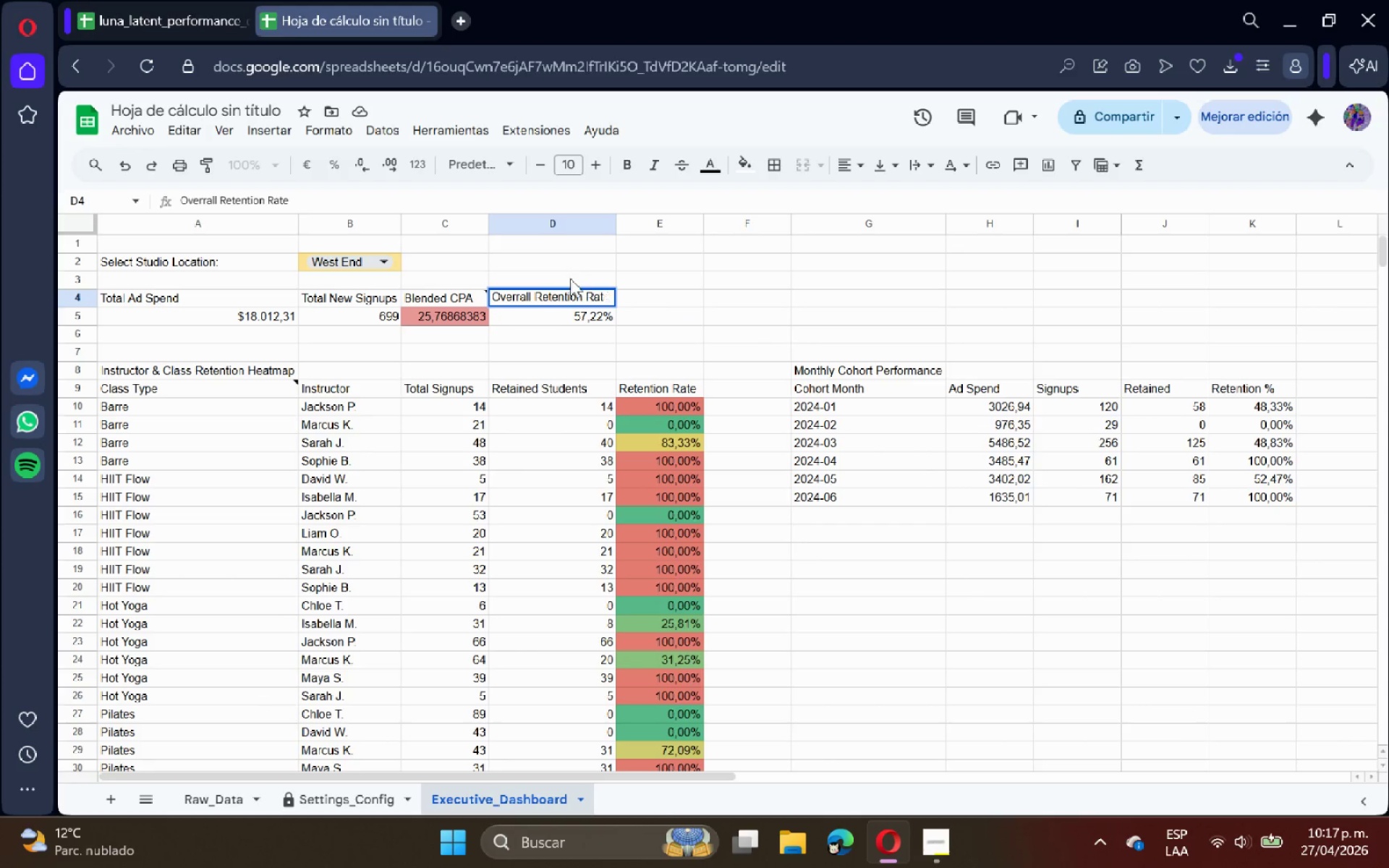 
key(Backspace)
 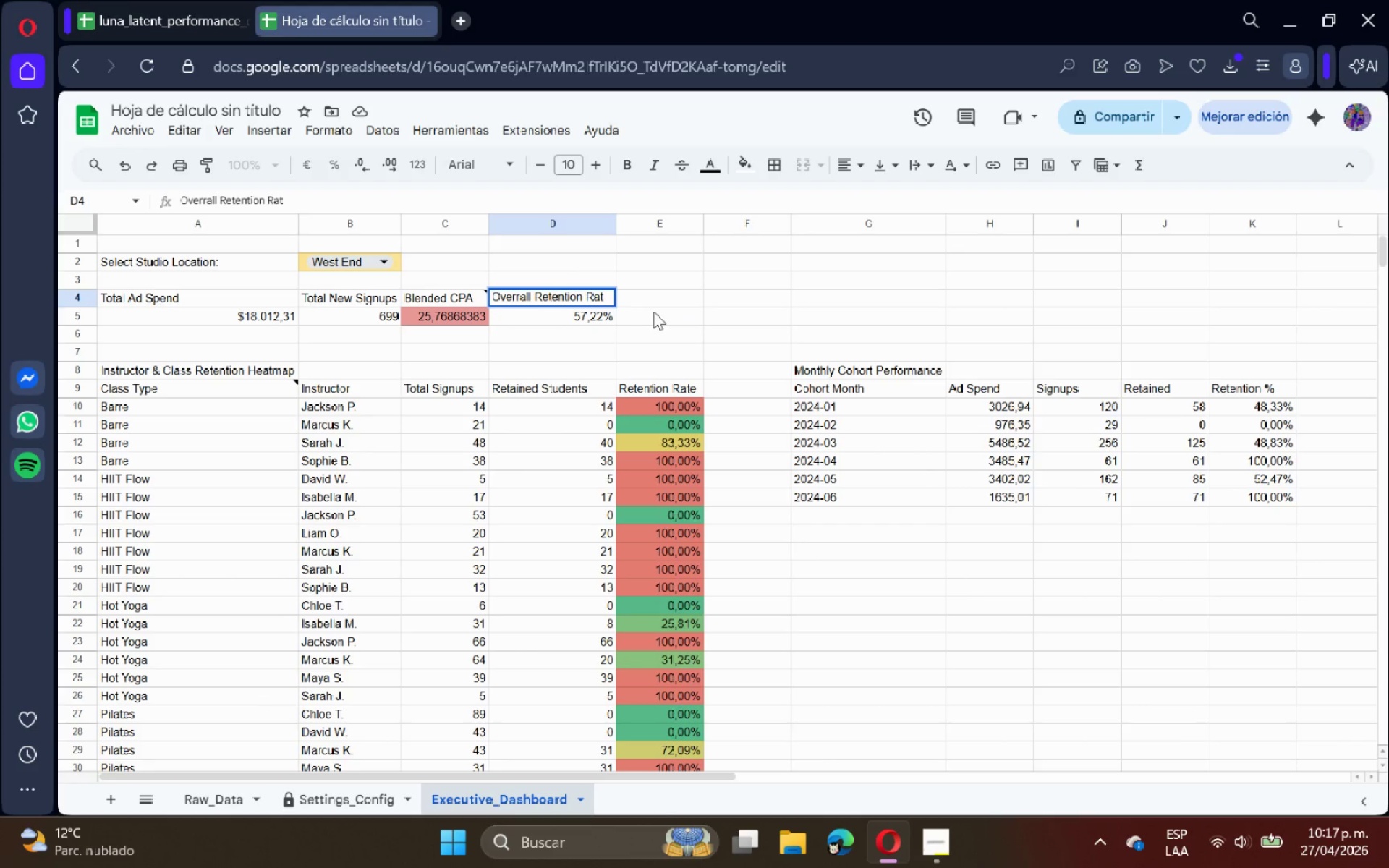 
key(Control+Z)
 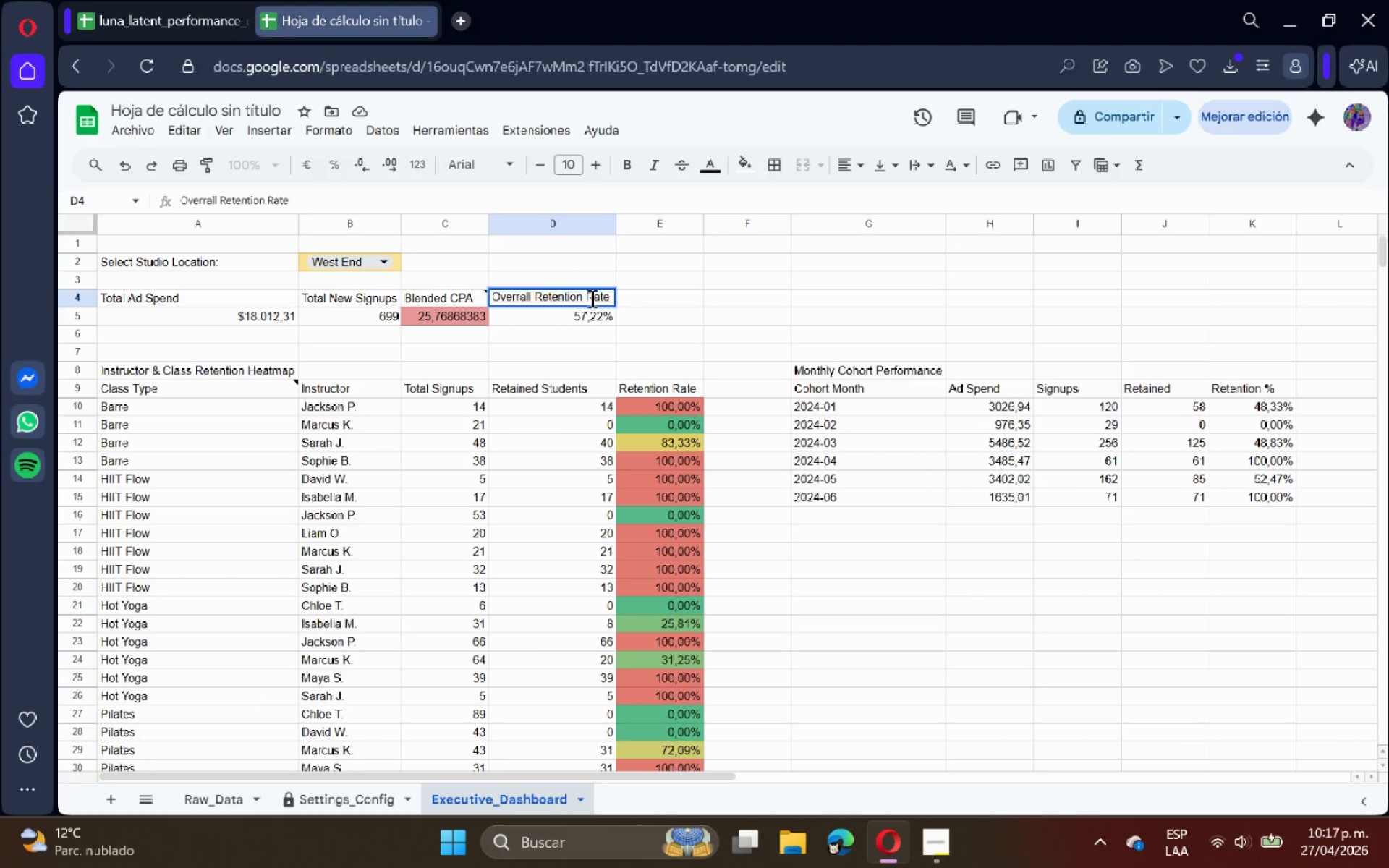 
double_click([590, 298])
 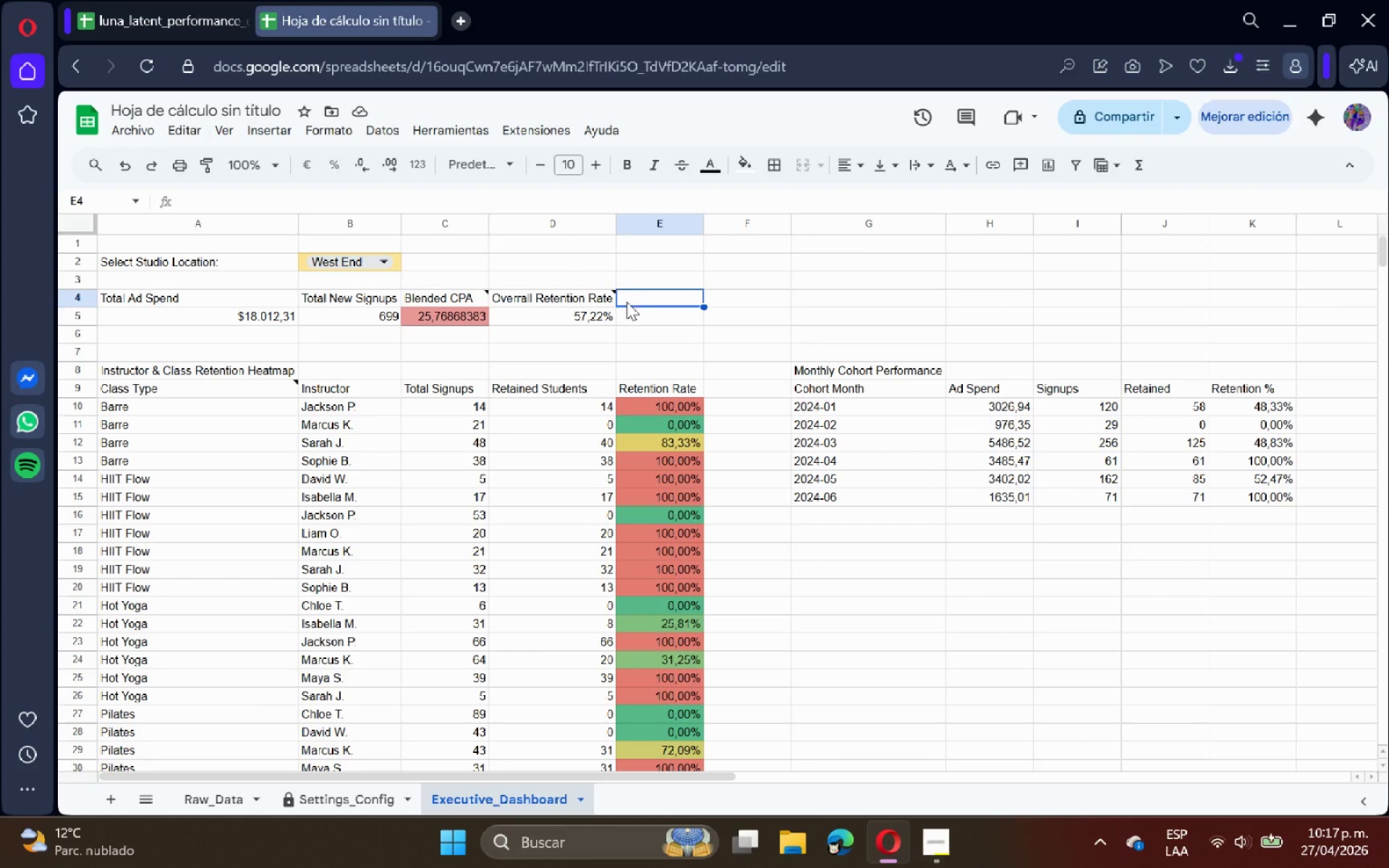 
triple_click([546, 296])
 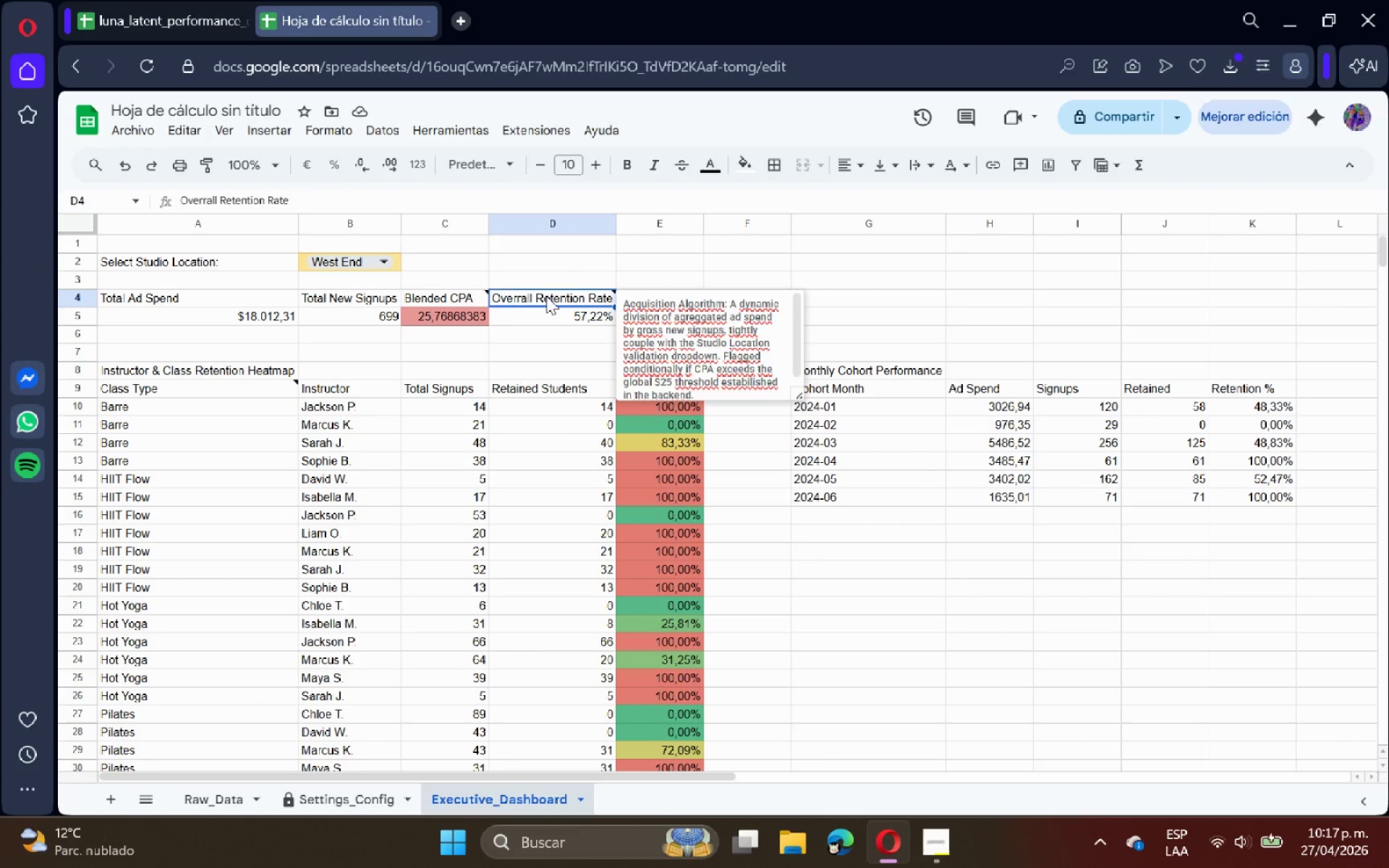 
triple_click([546, 296])
 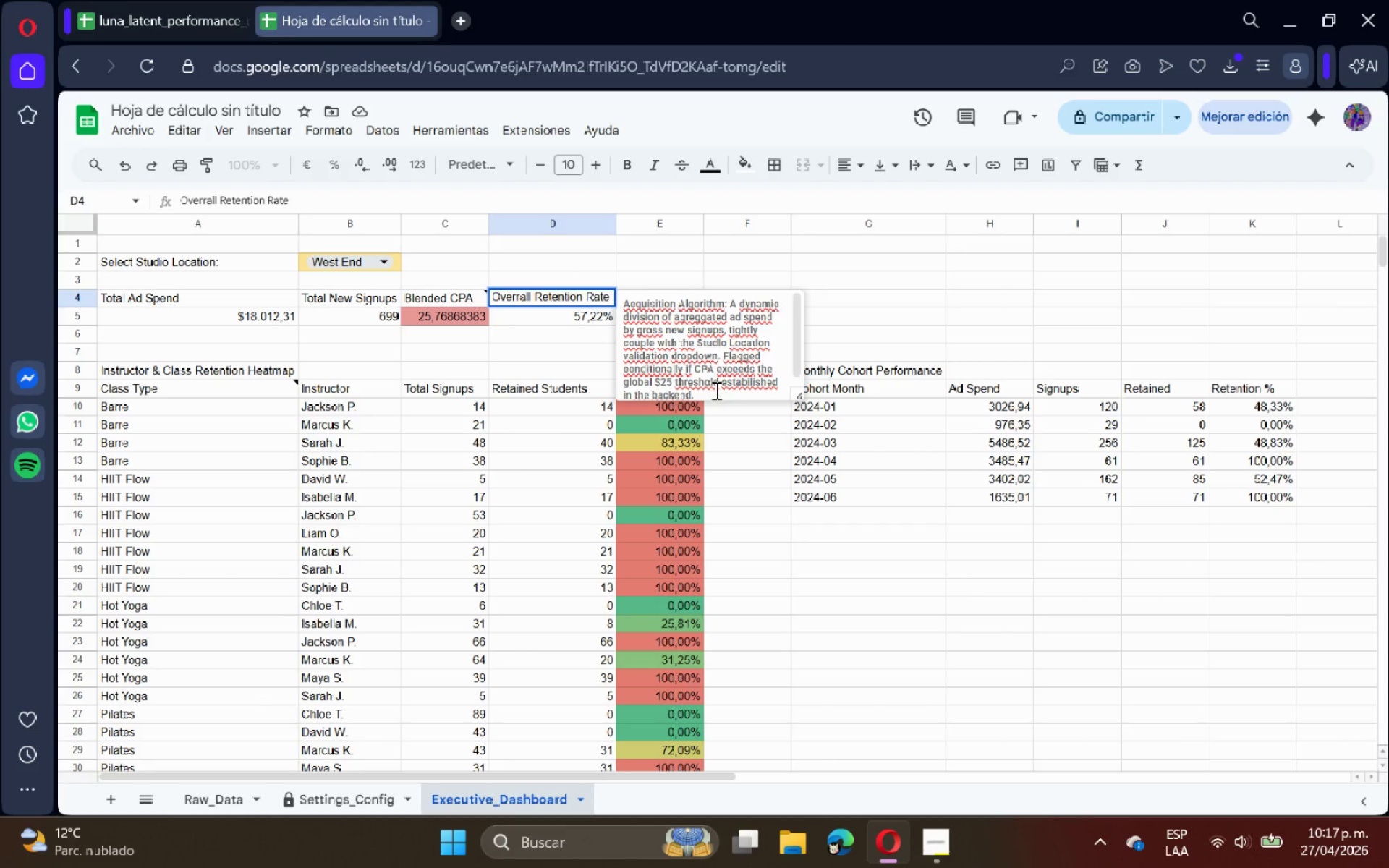 
left_click_drag(start_coordinate=[715, 393], to_coordinate=[564, 299])
 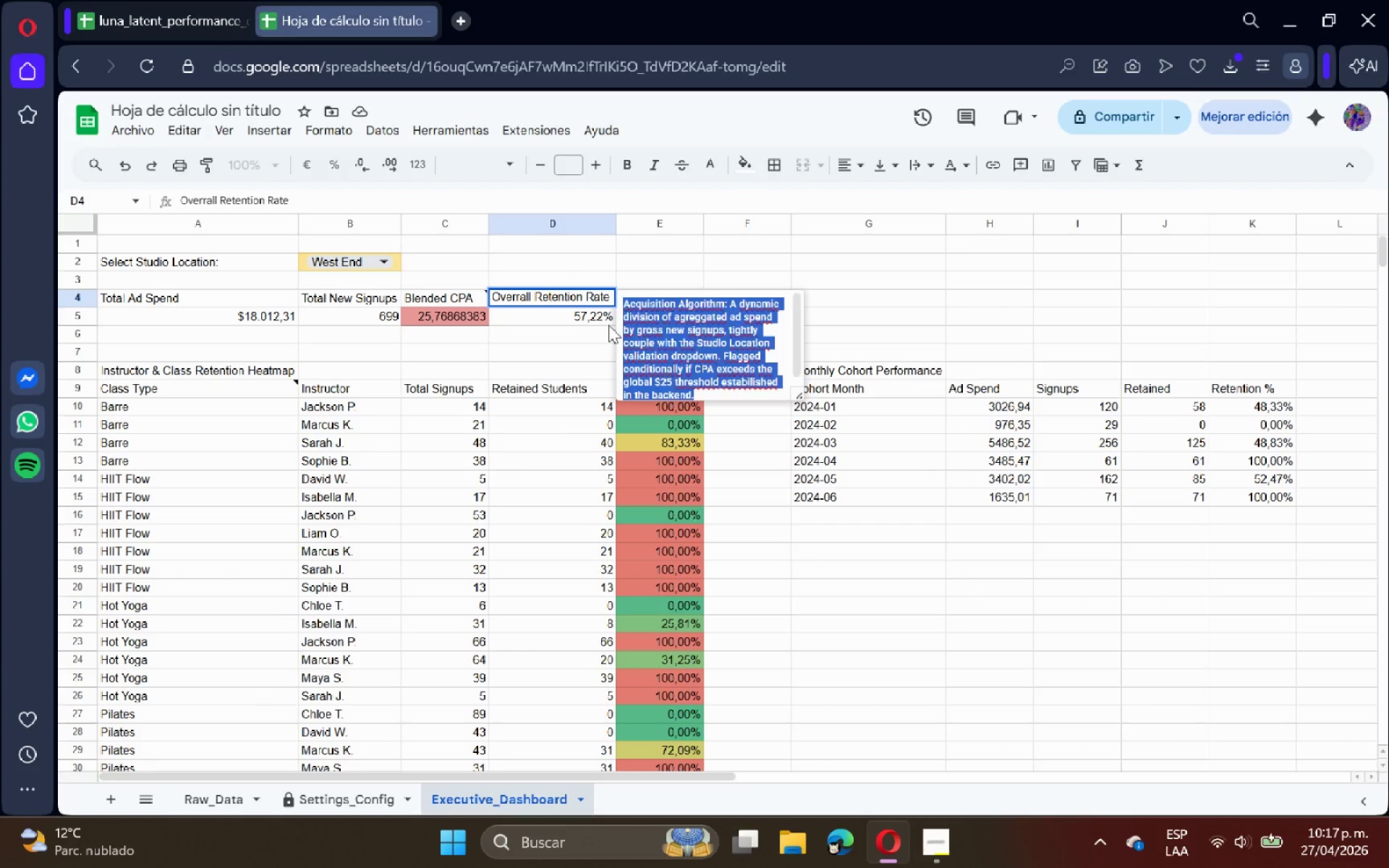 
key(Backspace)
 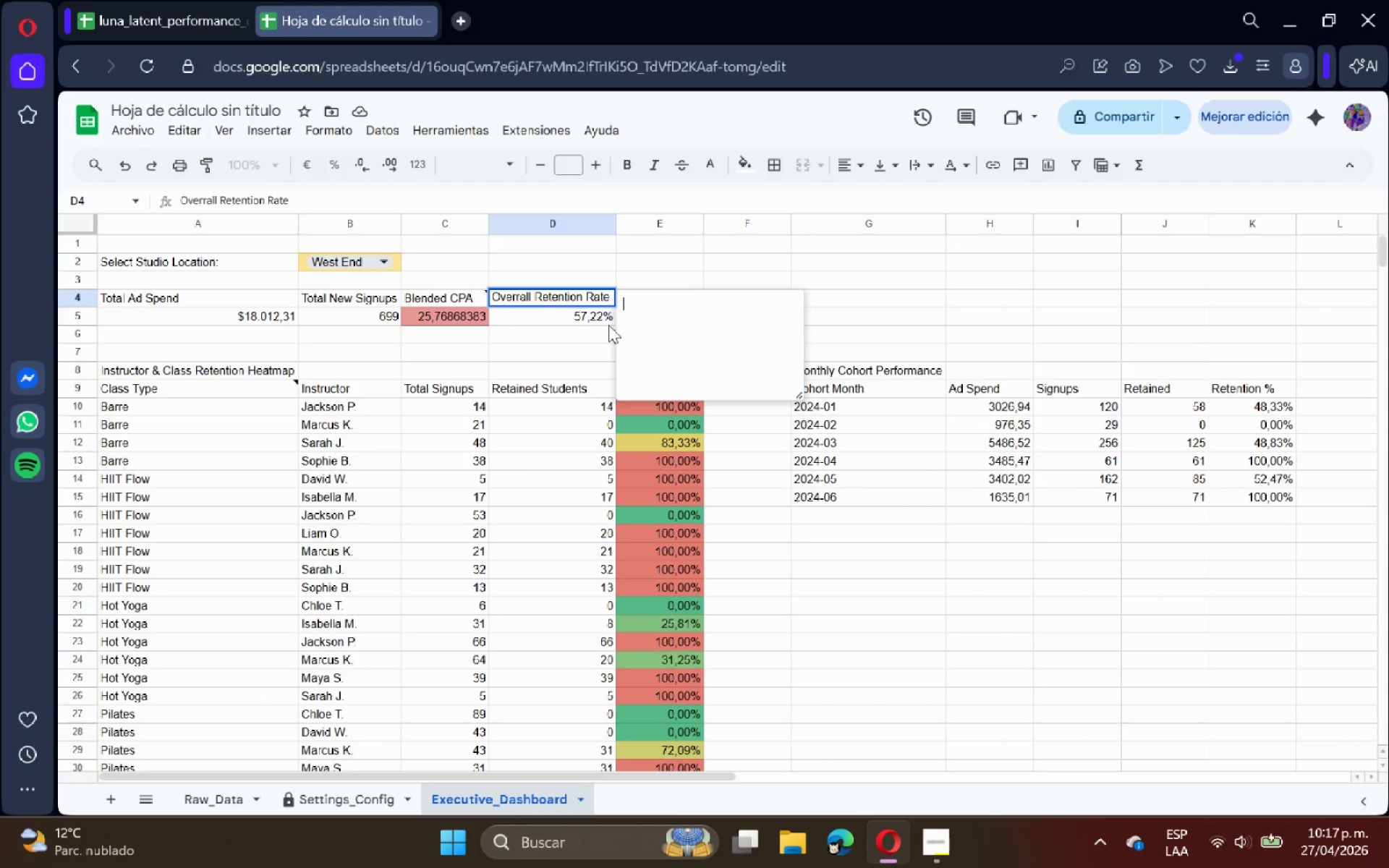 
wait(10.19)
 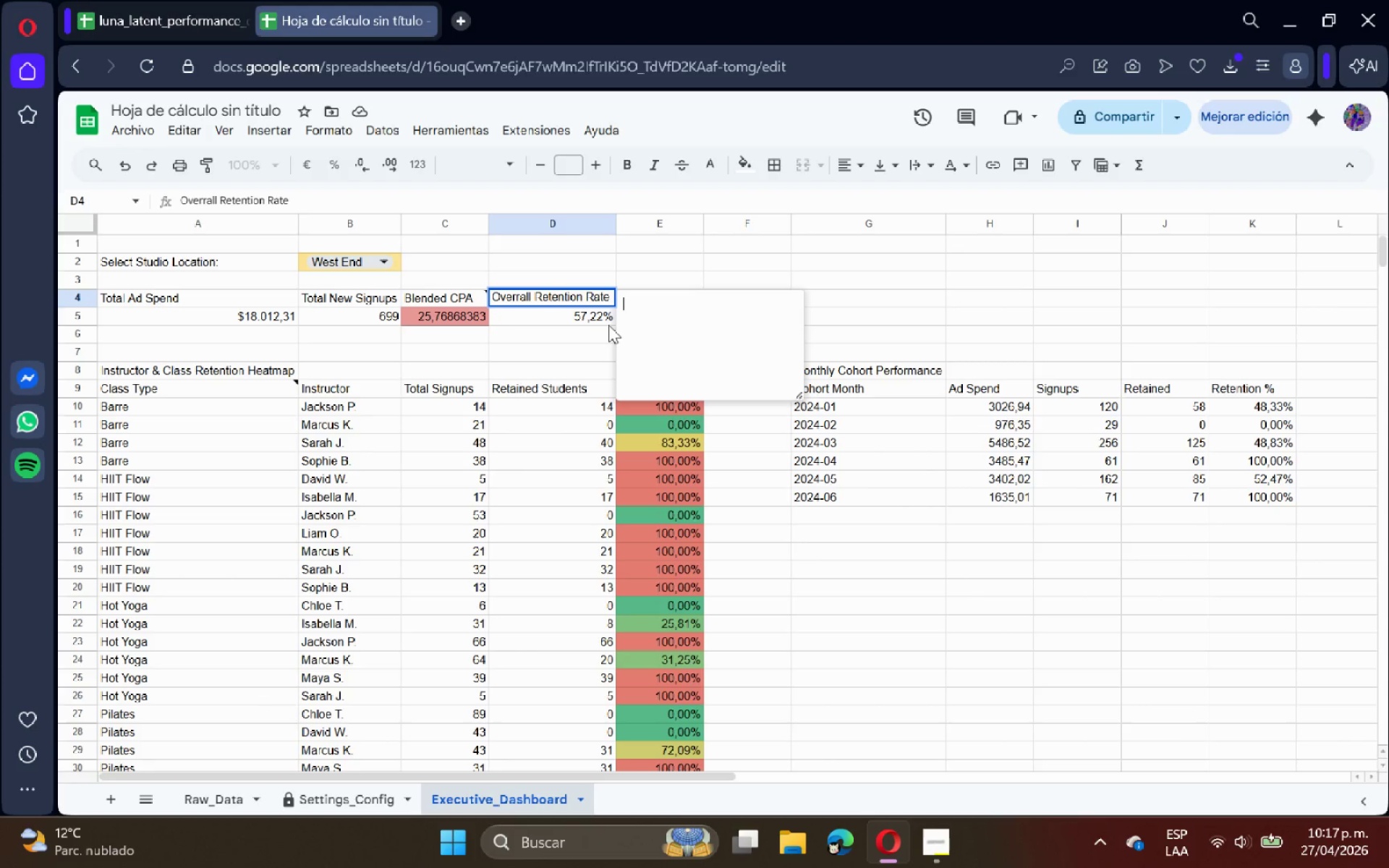 
type(Retention Engine> Calculates real stickiness by dividing only [Retained[ cohort volumes by total gross signups )
key(Backspace)
type(, avoiding misleading abo)
key(Backspace)
type(solute volume metrics.)
 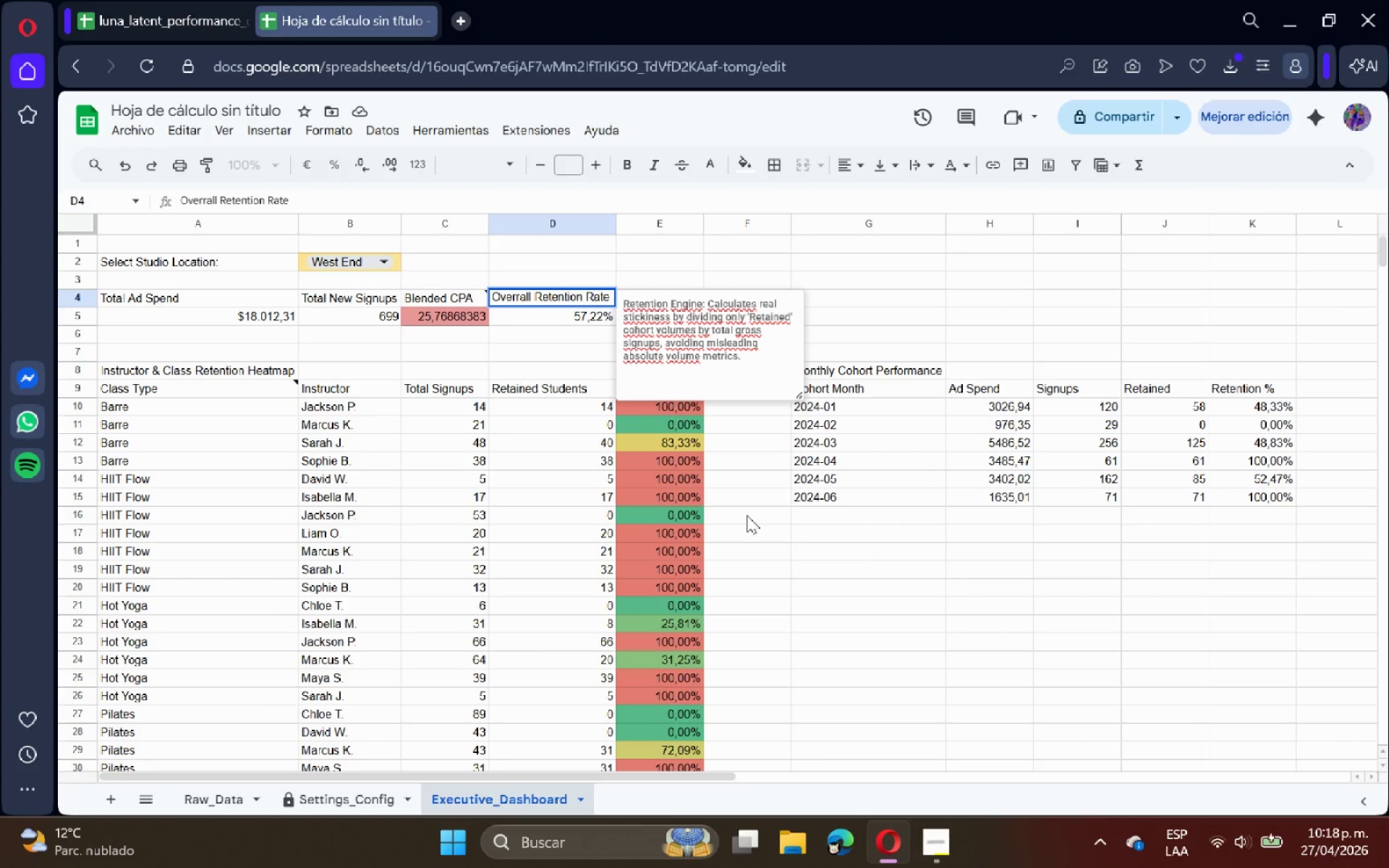 
left_click([819, 570])
 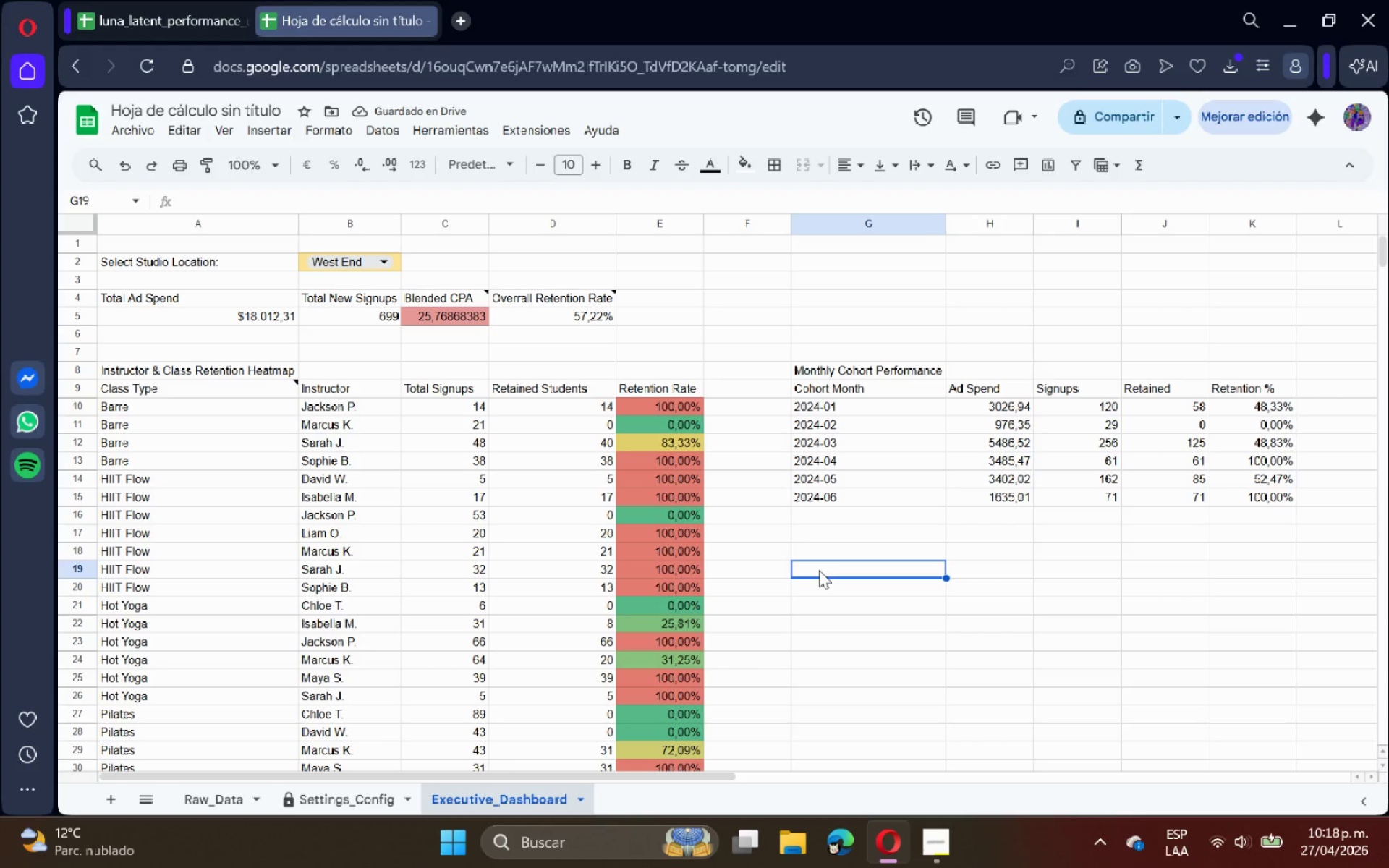 
wait(8.25)
 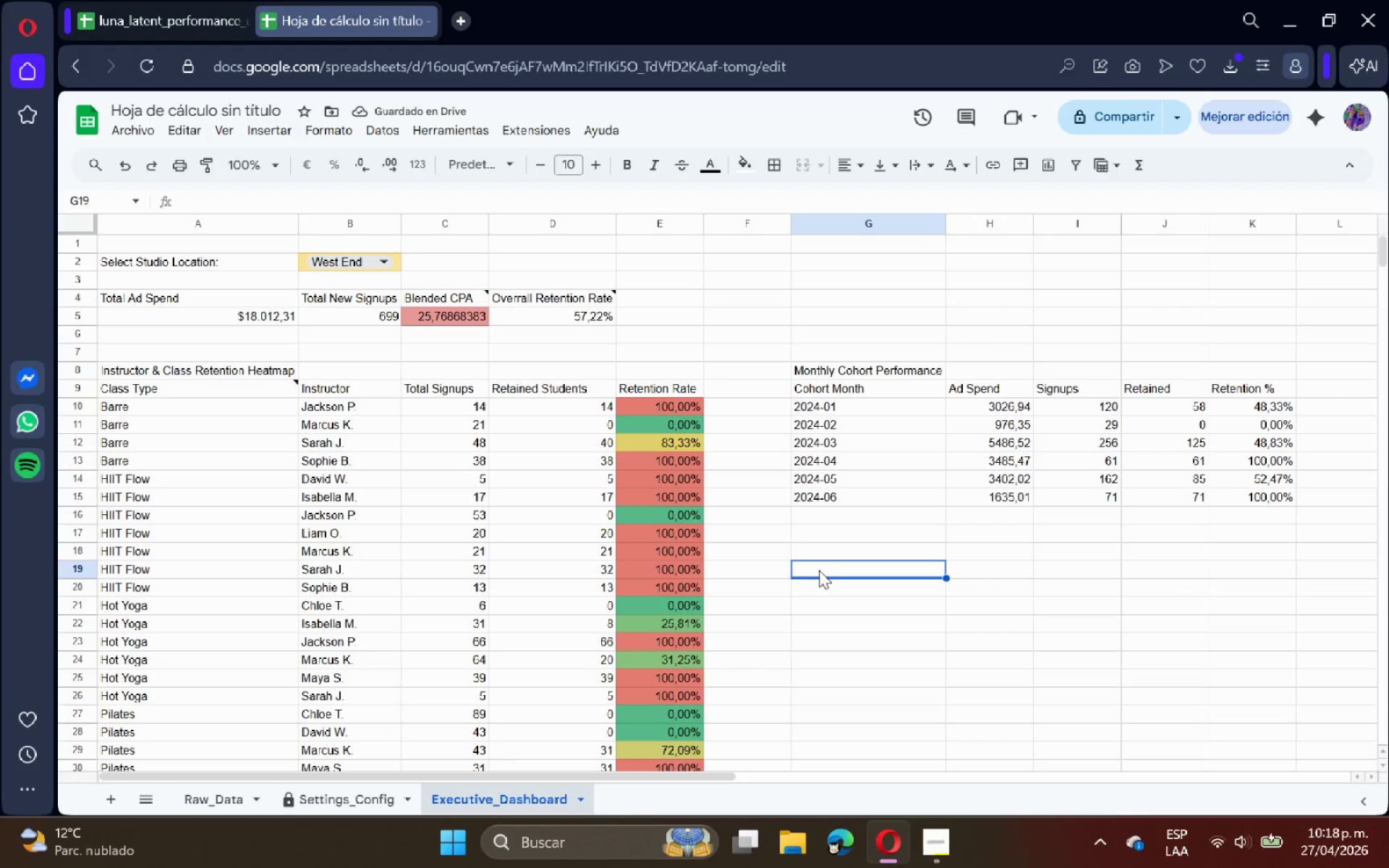 
left_click([370, 263])
 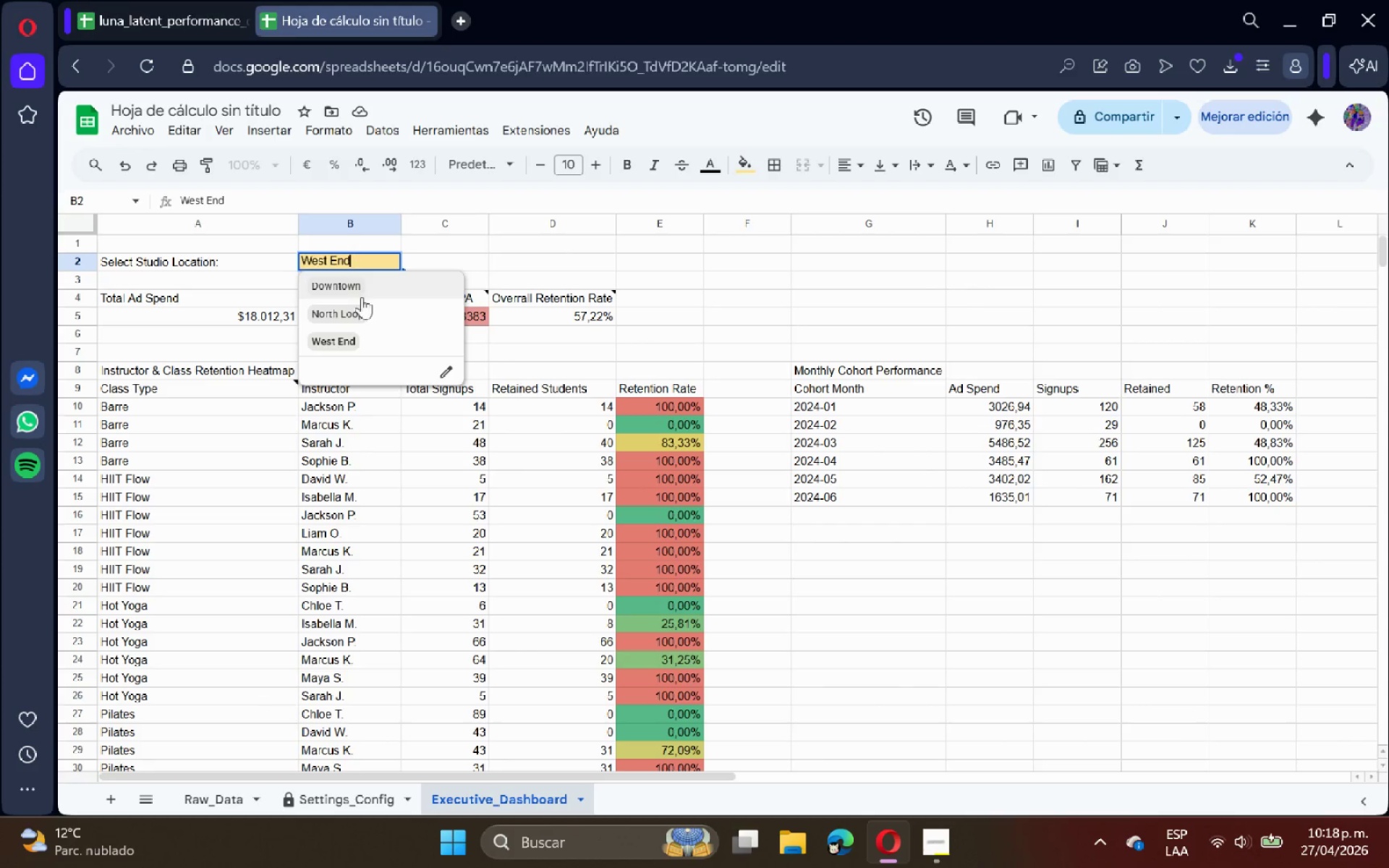 
left_click([353, 314])
 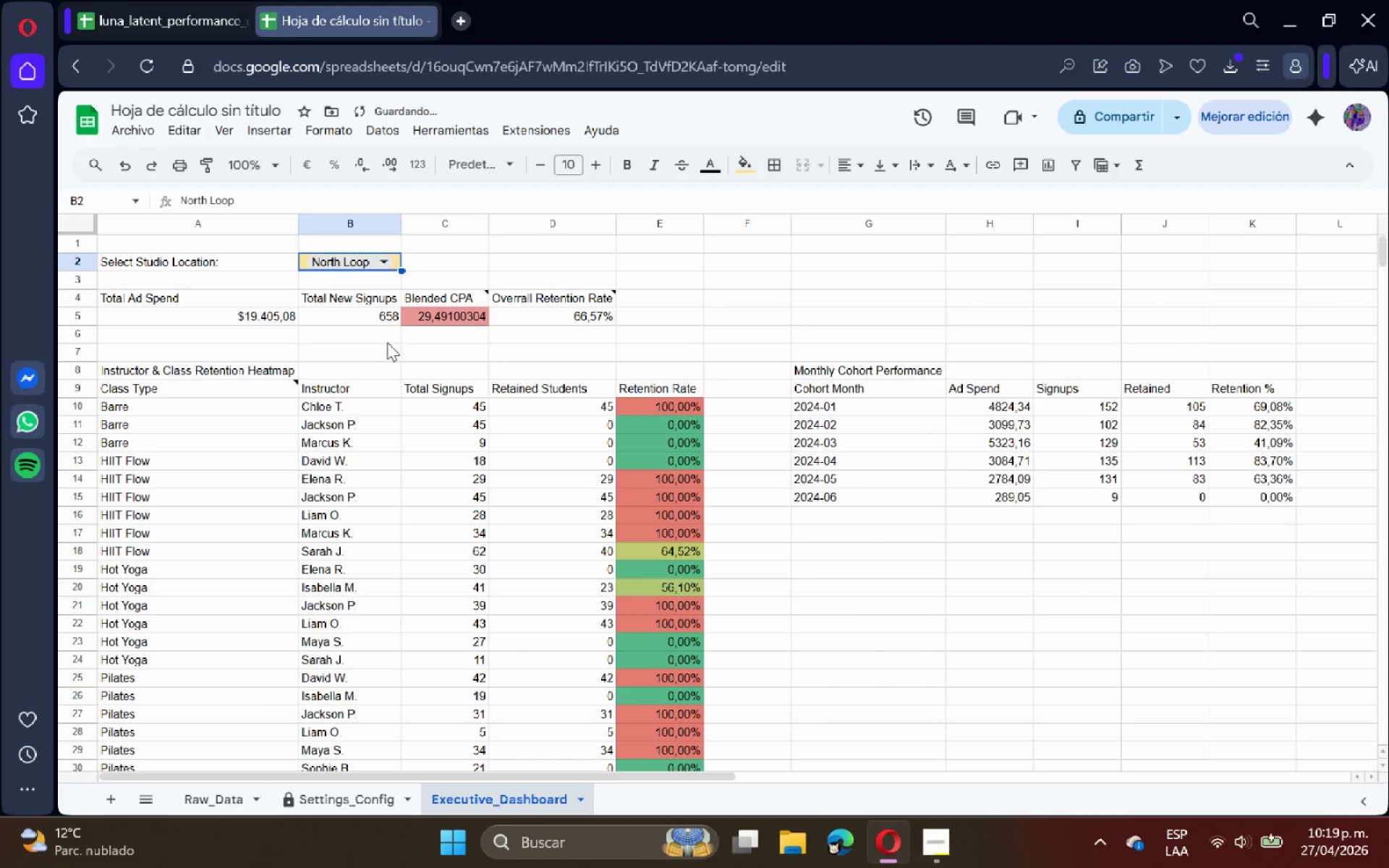 
scroll: coordinate [399, 364], scroll_direction: up, amount: 3.0
 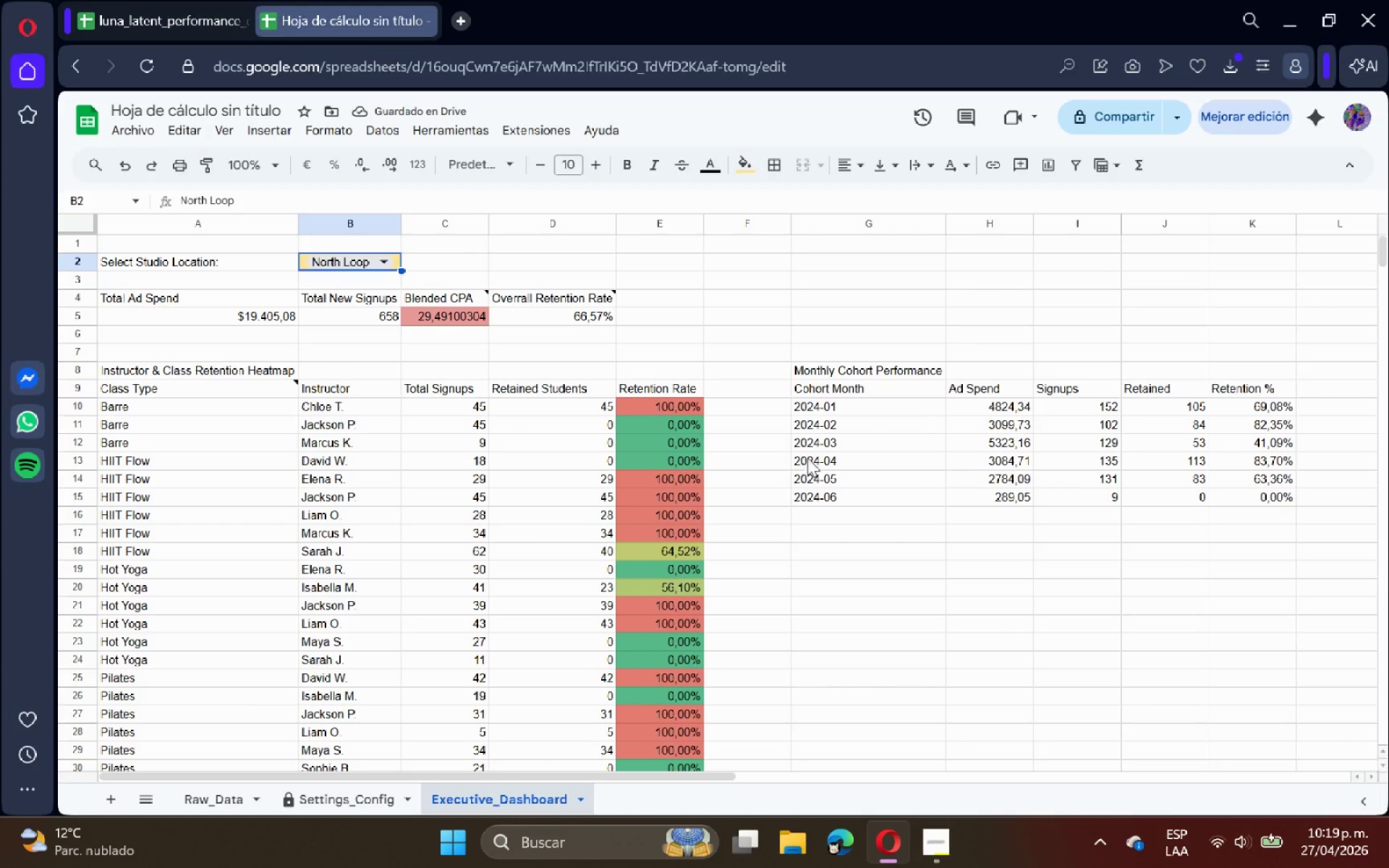 
scroll: coordinate [643, 472], scroll_direction: down, amount: 5.0
 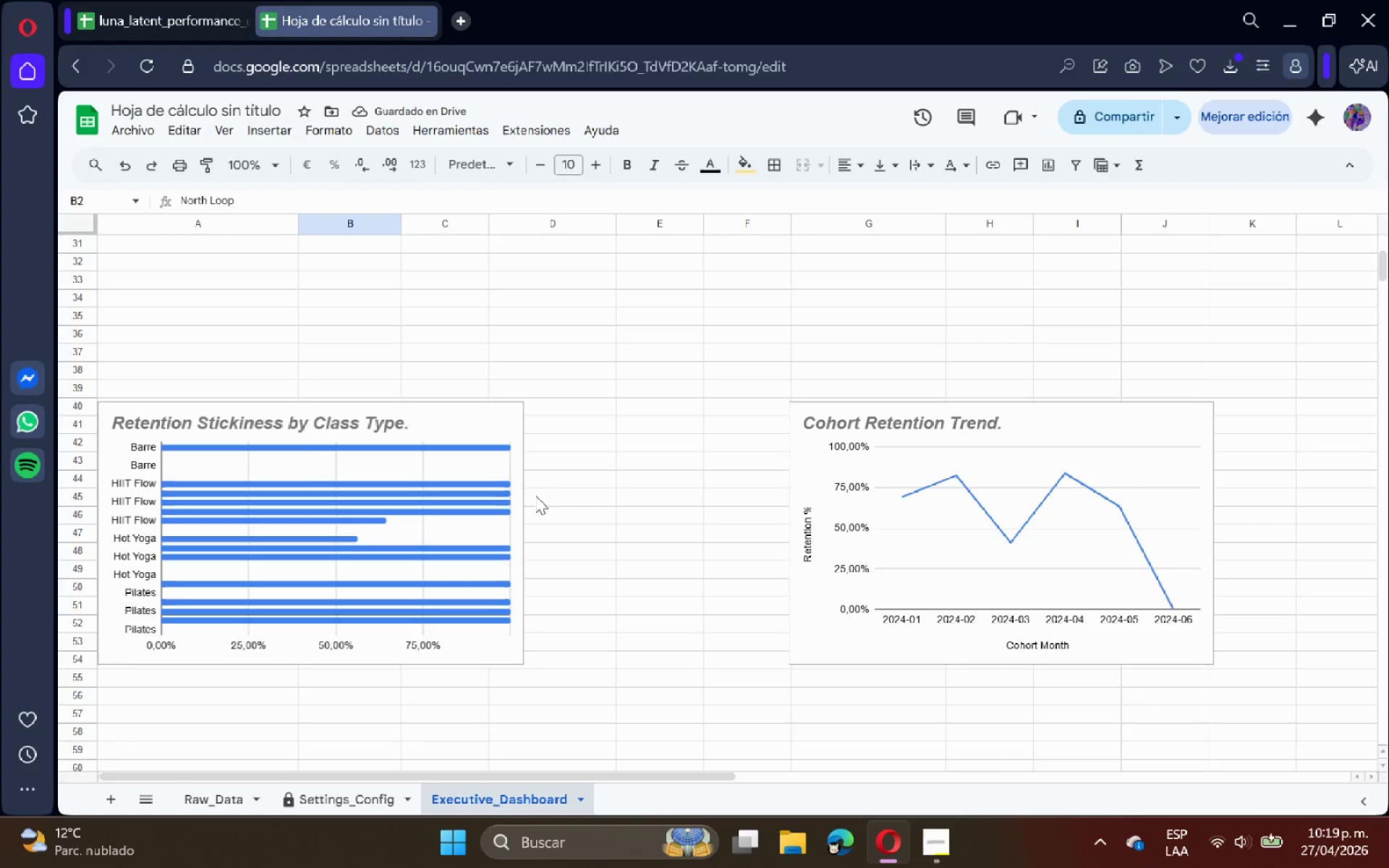 
scroll: coordinate [534, 495], scroll_direction: up, amount: 8.0
 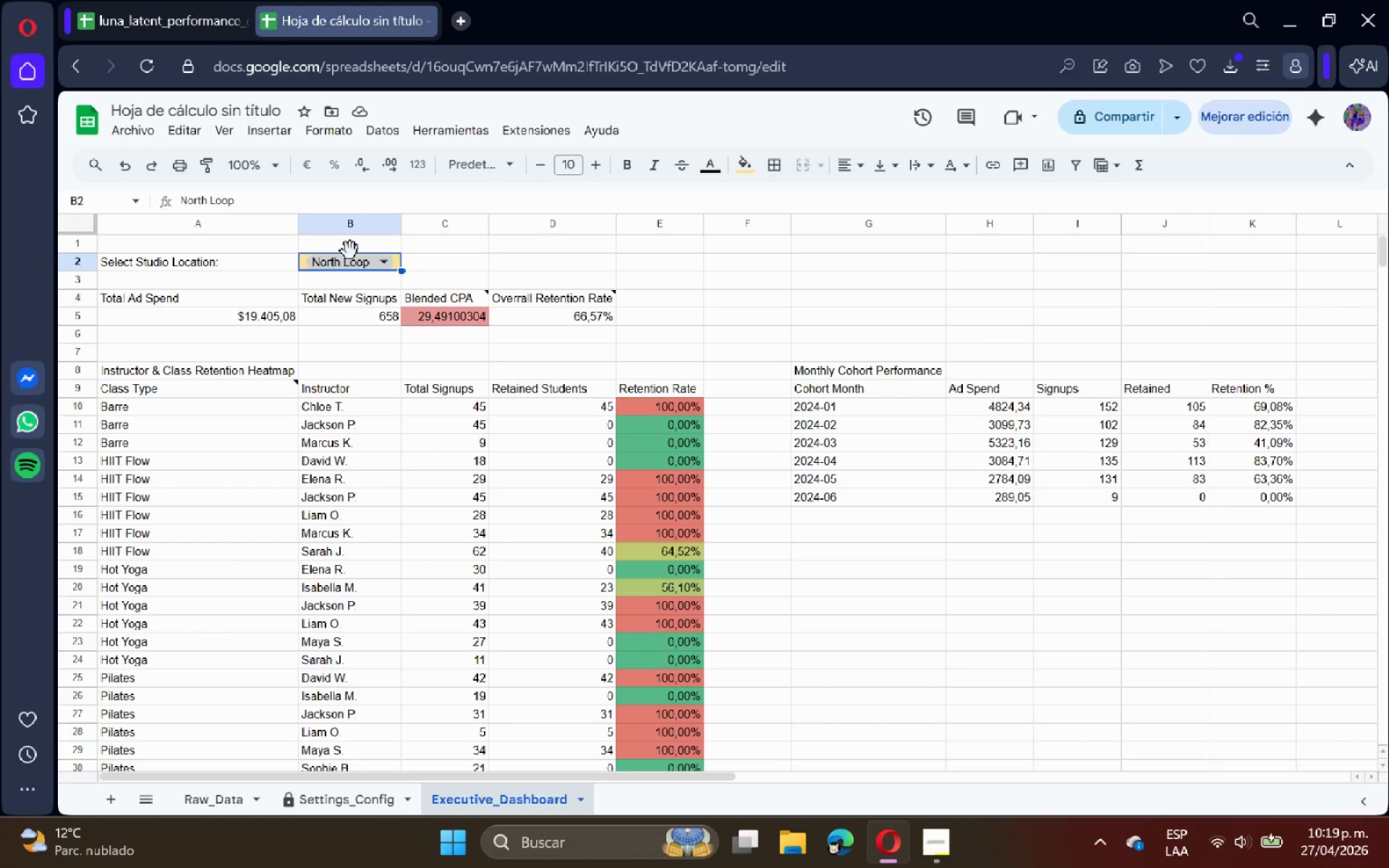 
left_click([346, 265])
 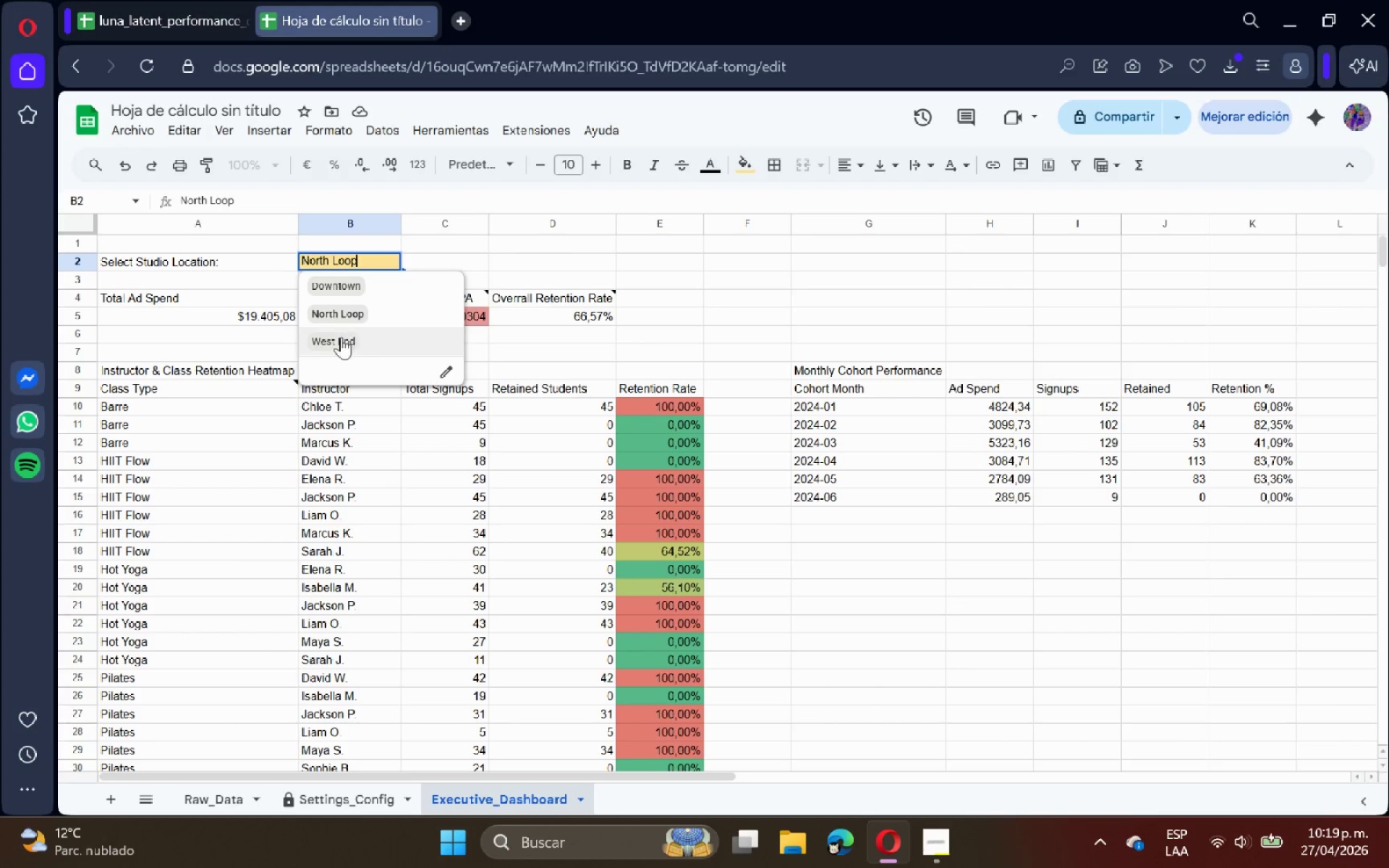 
left_click([341, 337])
 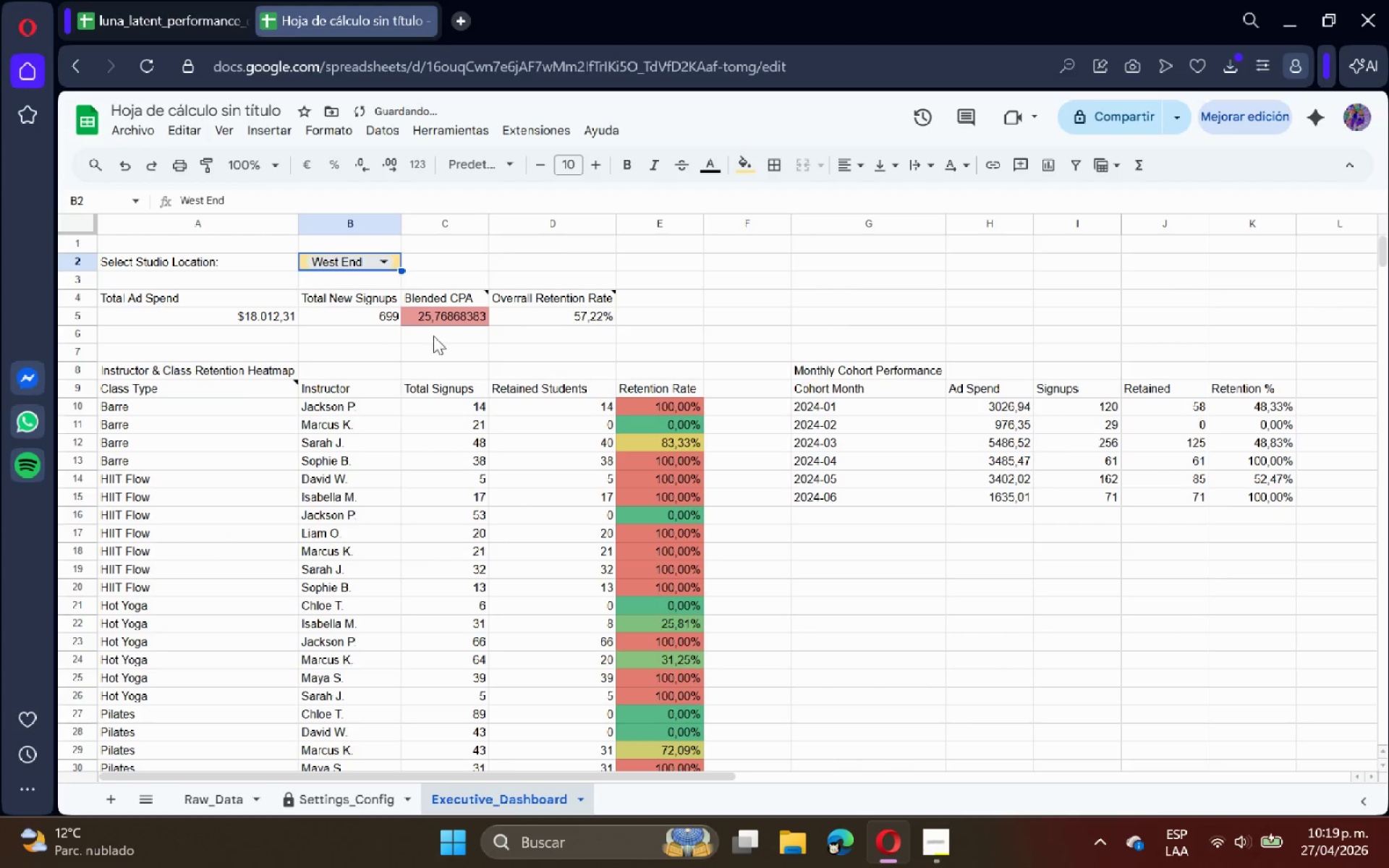 
scroll: coordinate [446, 342], scroll_direction: down, amount: 6.0
 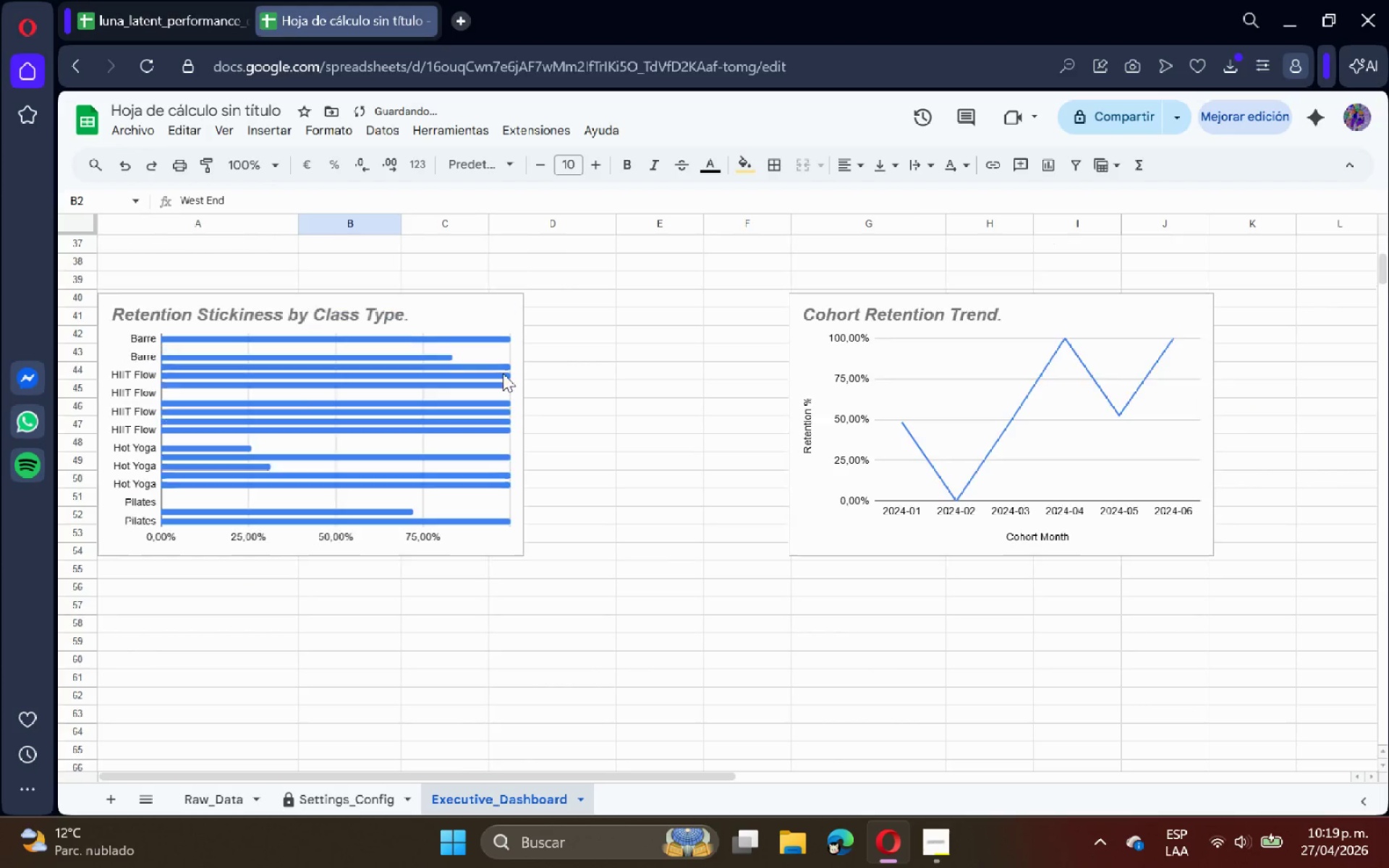 
scroll: coordinate [627, 423], scroll_direction: up, amount: 9.0
 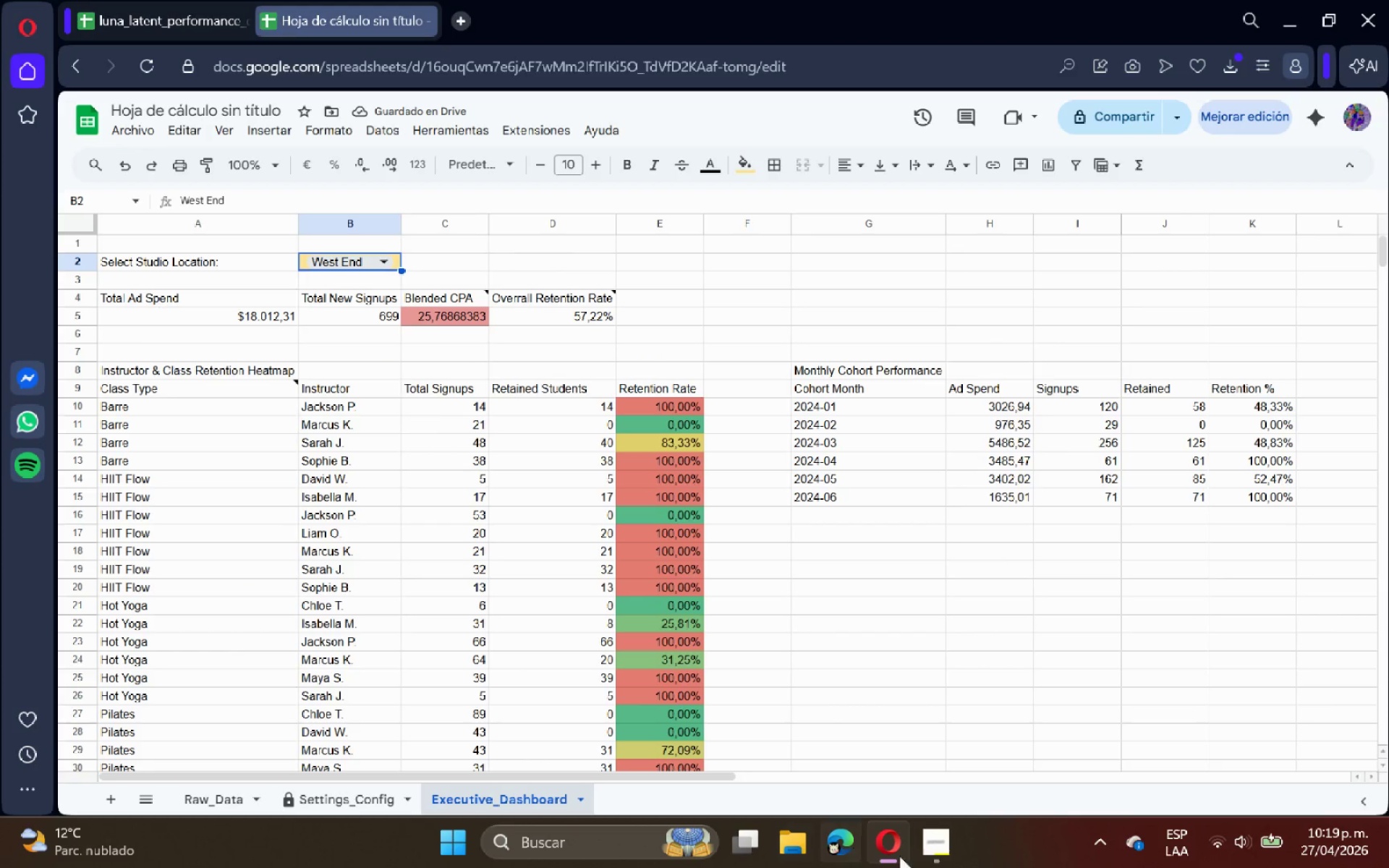 
left_click([924, 854])